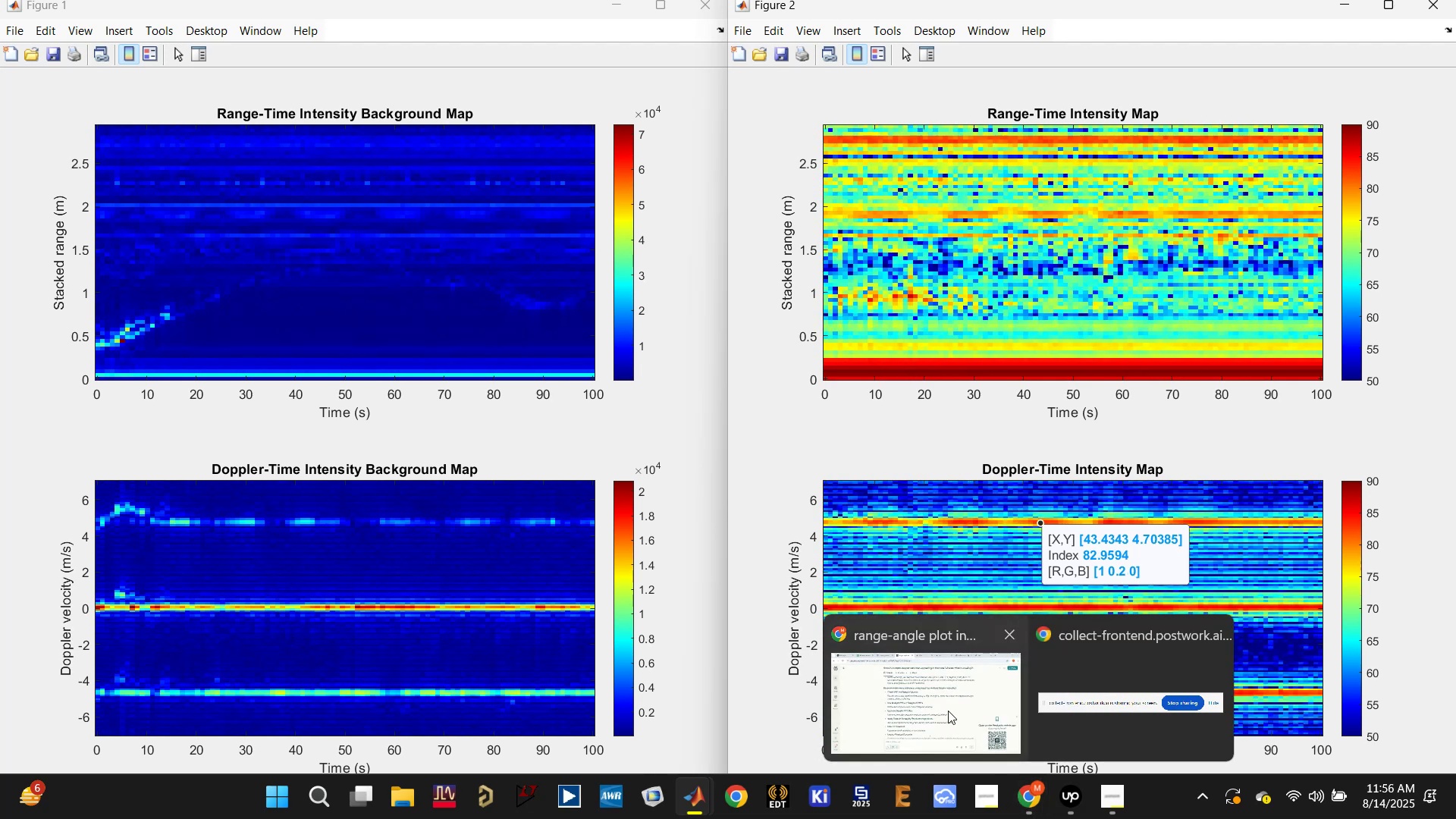 
wait(6.77)
 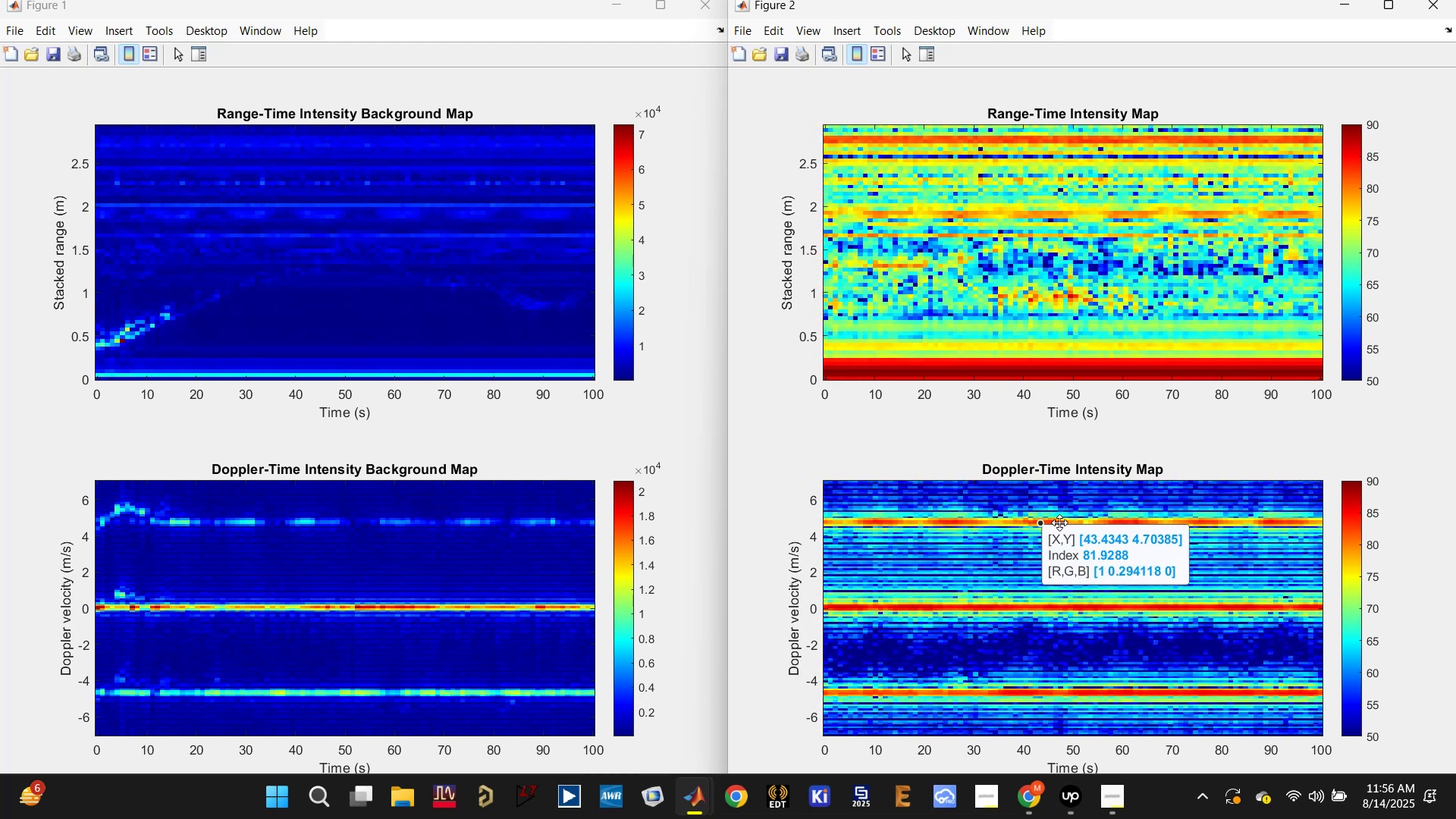 
left_click([619, 680])
 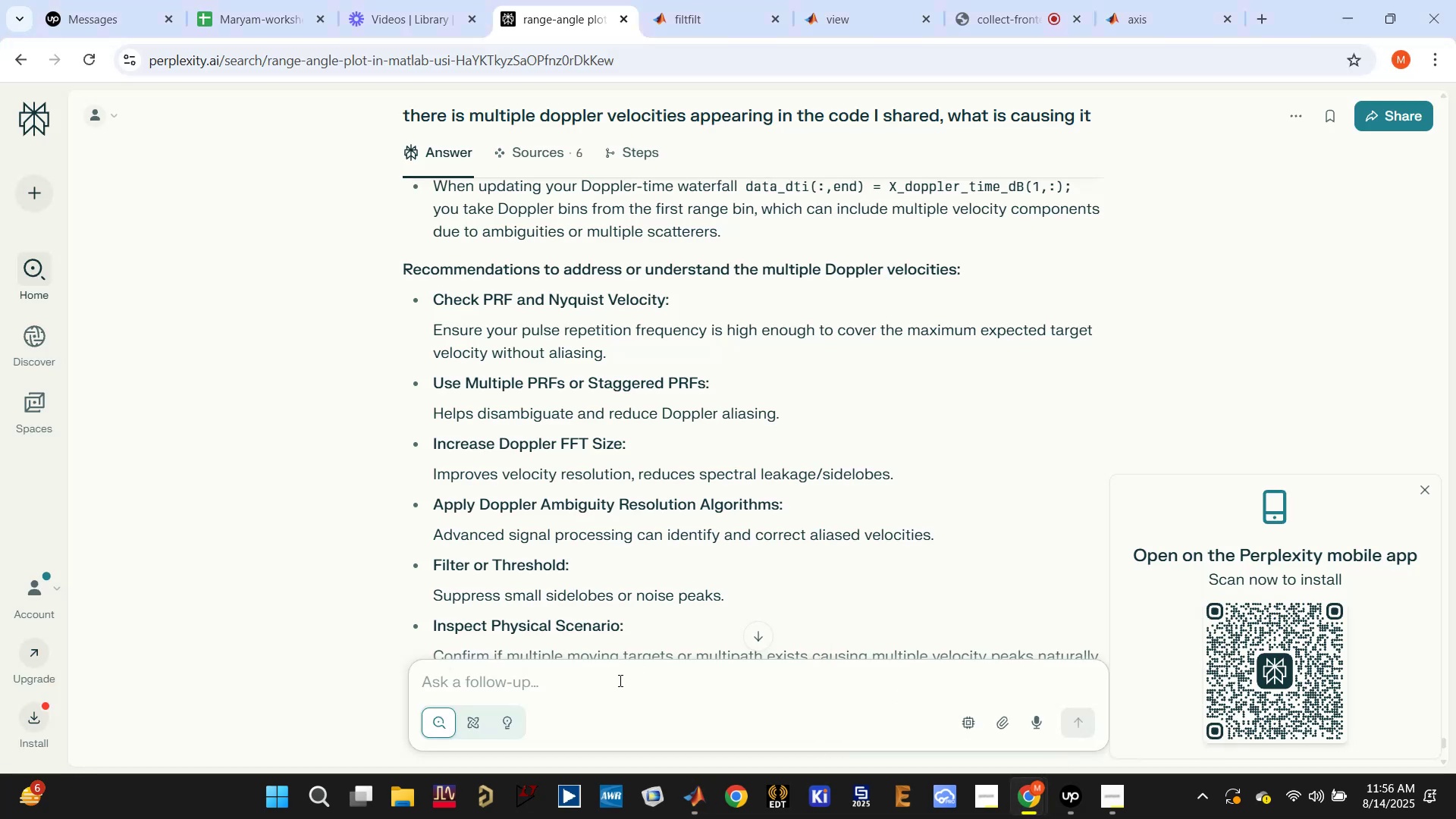 
type(this codes around plus mun)
key(Backspace)
key(Backspace)
type(u)
key(Backspace)
type(inus 5 m/s doppler velocity )
key(Backspace)
key(Backspace)
type(ies ,,, what d)
key(Backspace)
type(could be the mathematics)
 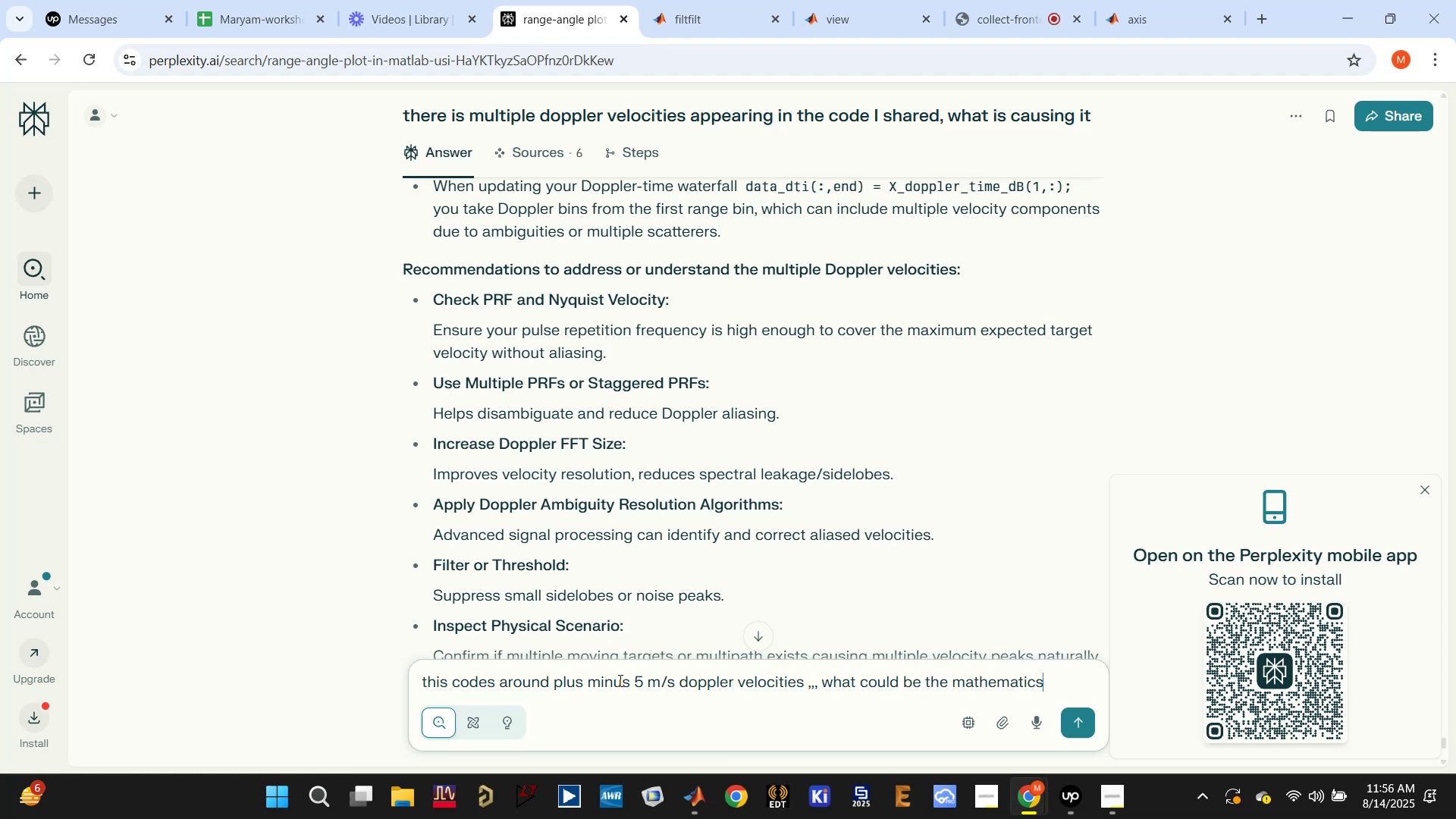 
key(Enter)
 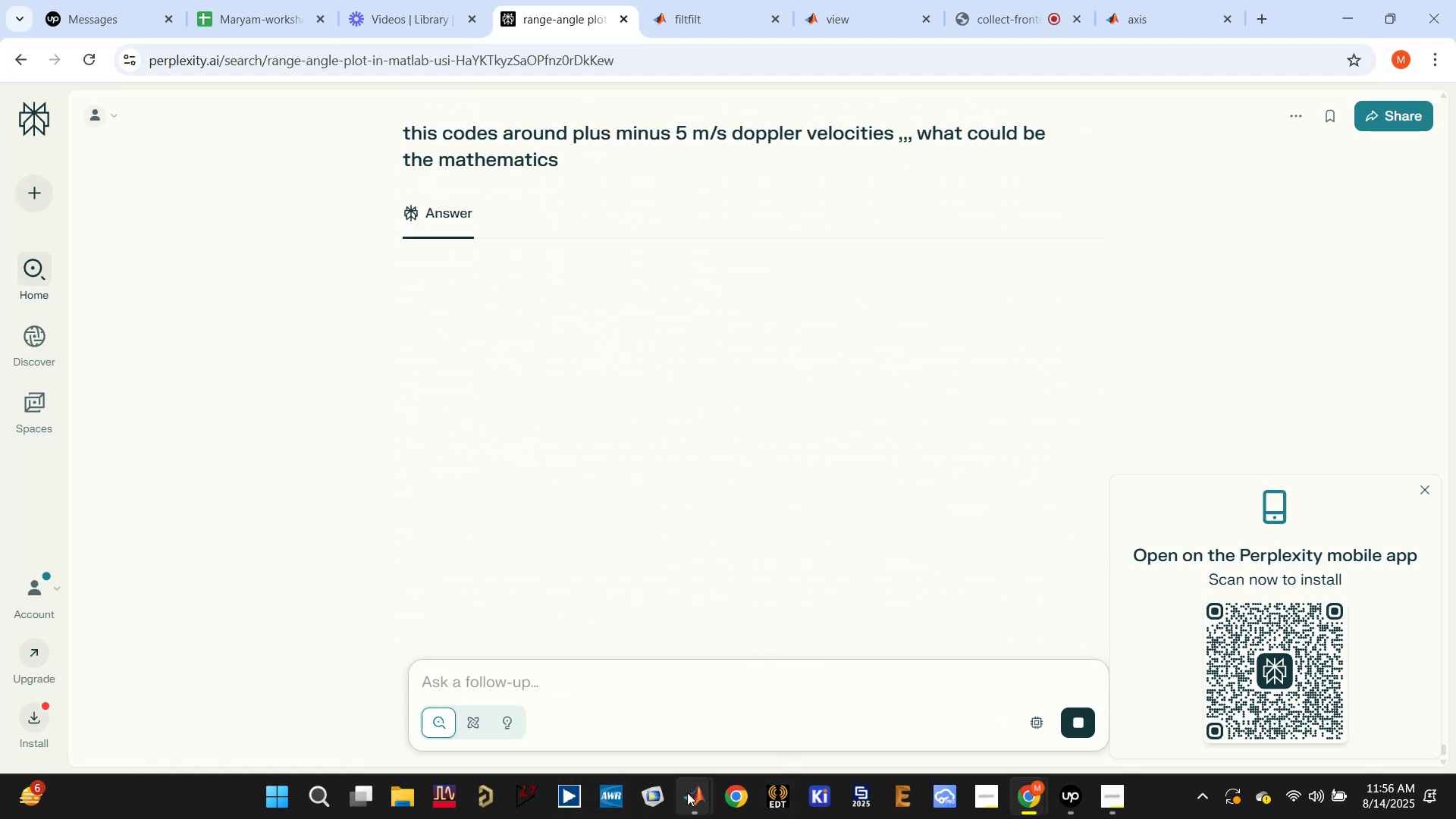 
left_click([625, 709])
 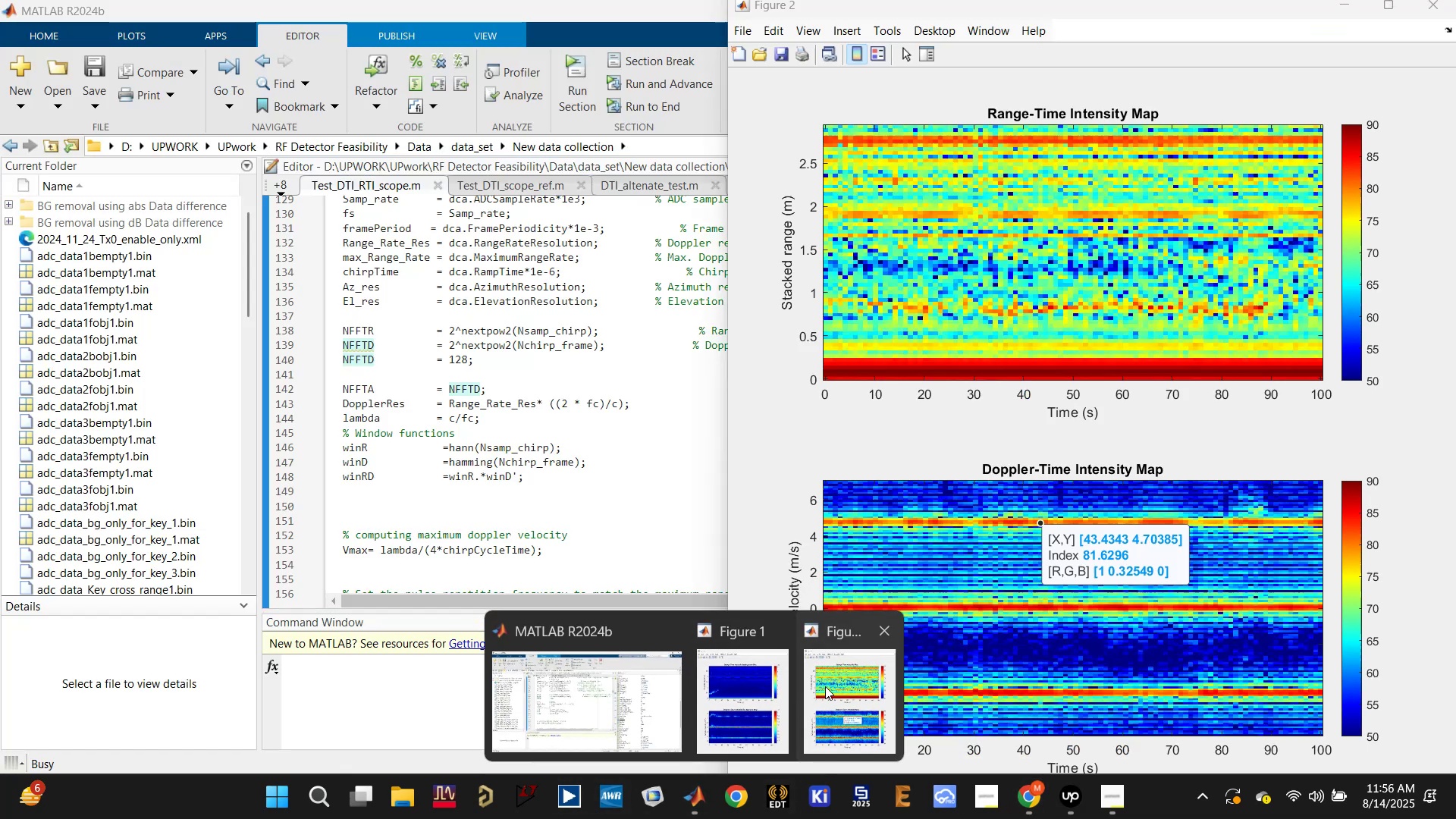 
left_click([858, 685])
 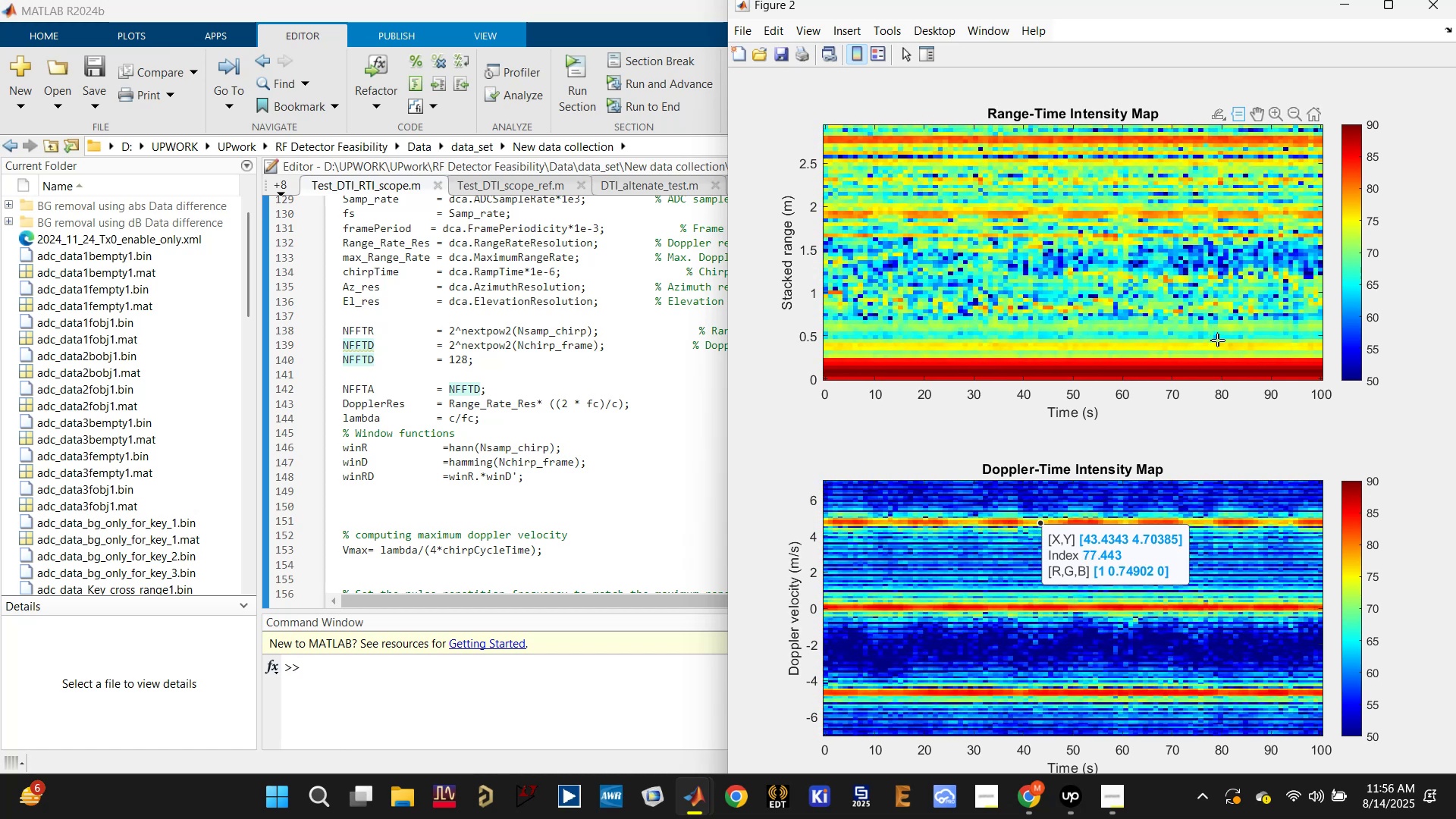 
wait(20.1)
 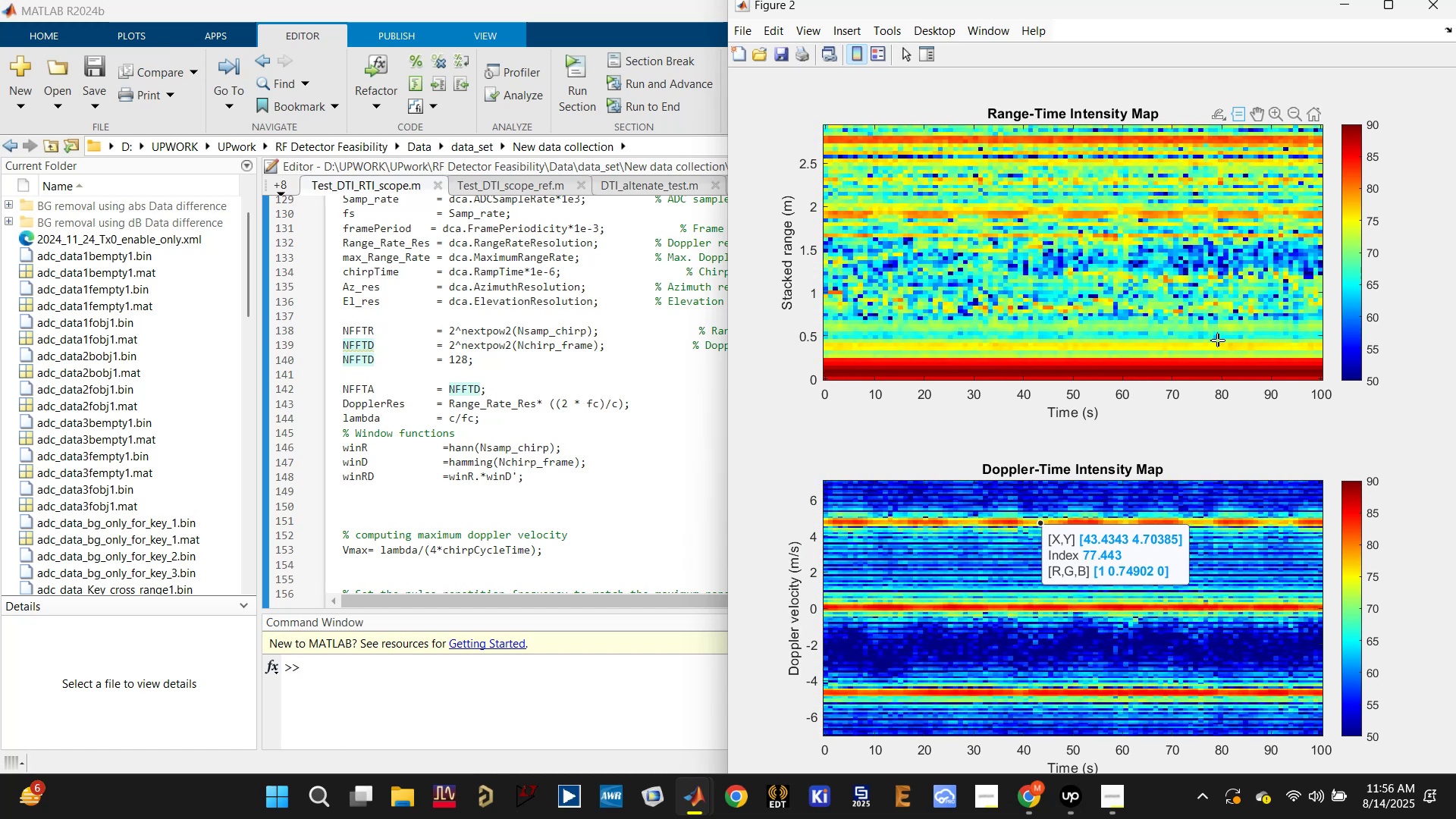 
left_click([1240, 473])
 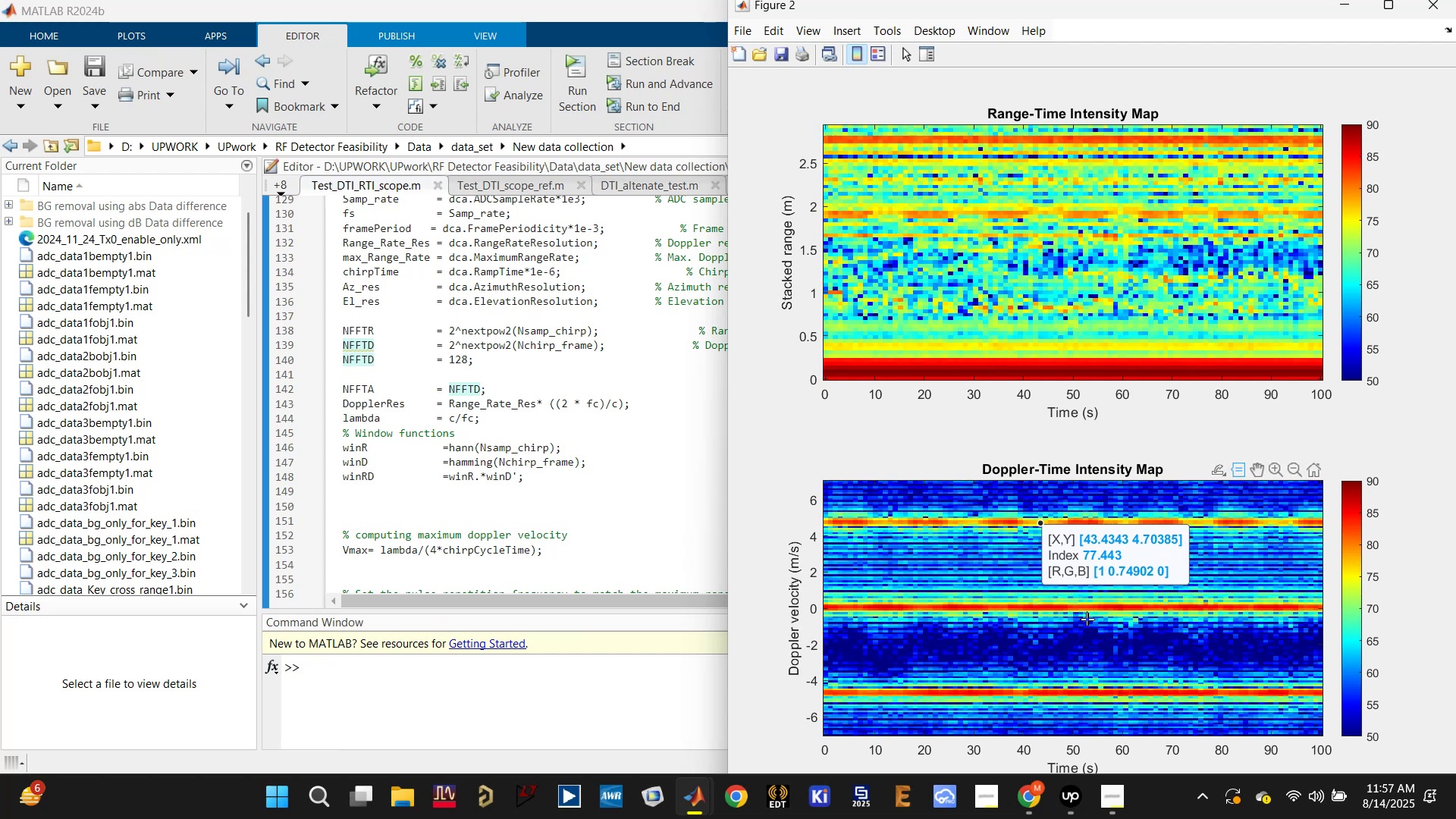 
left_click([1091, 607])
 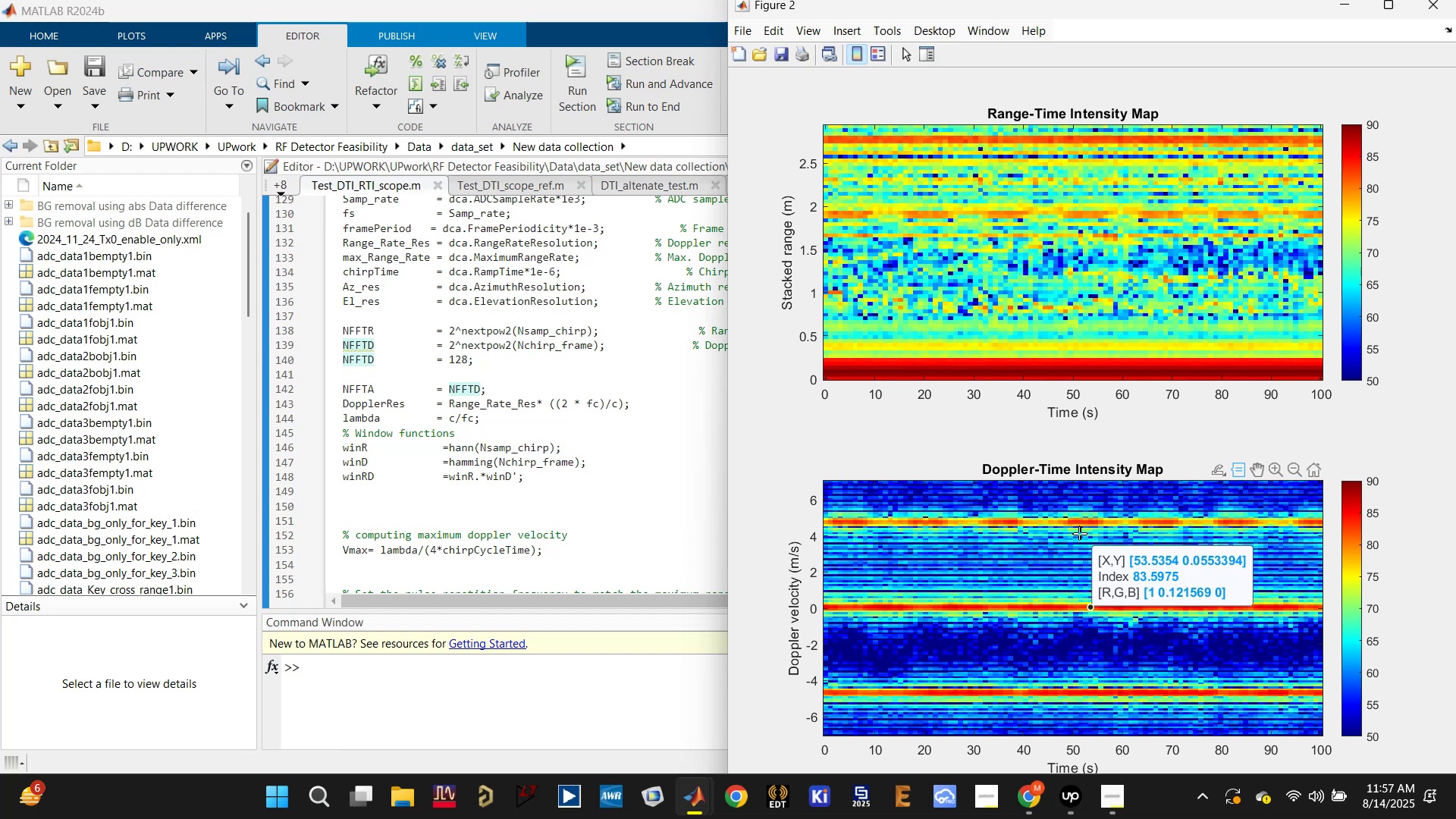 
left_click([1084, 519])
 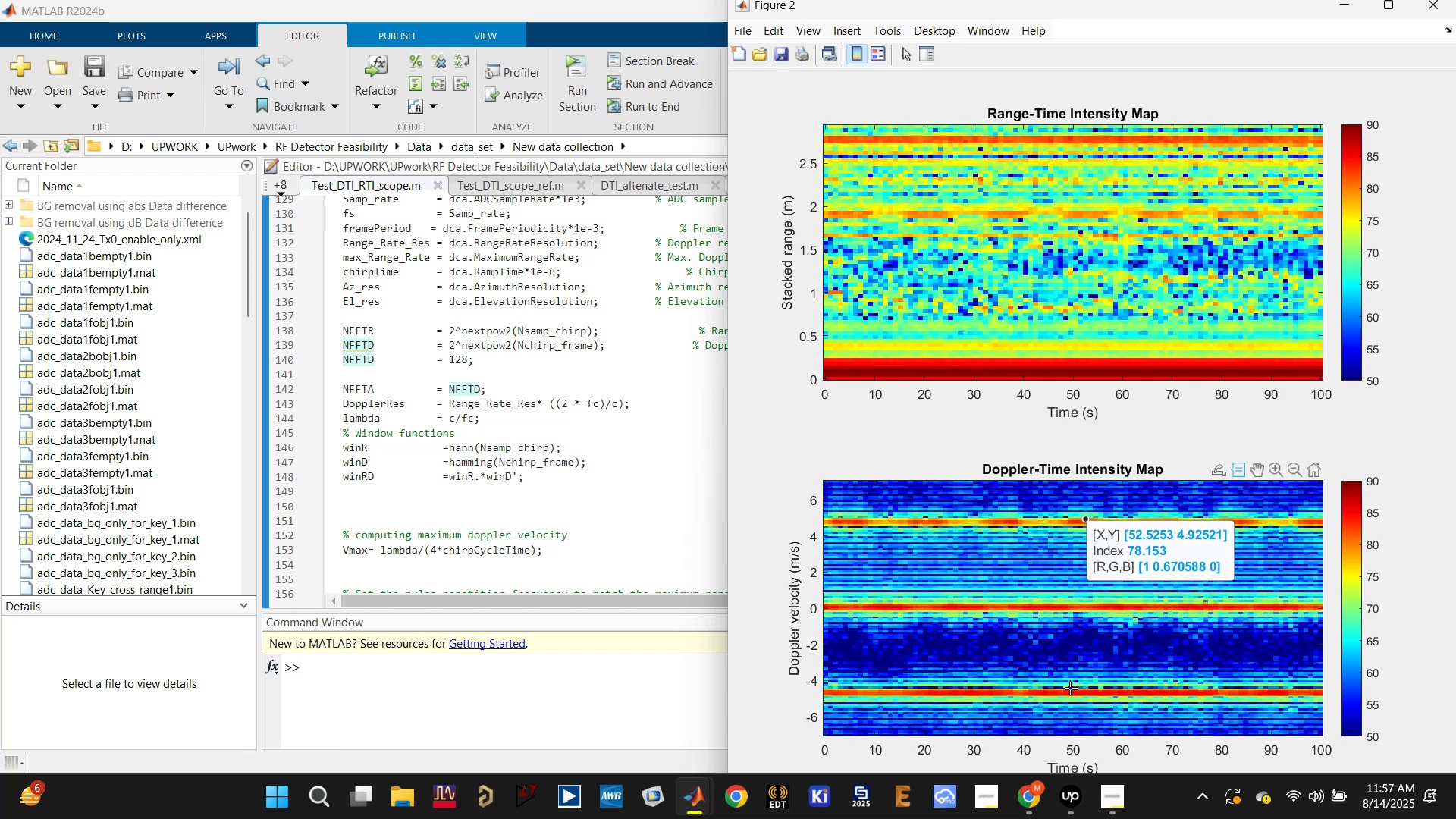 
left_click([1069, 691])
 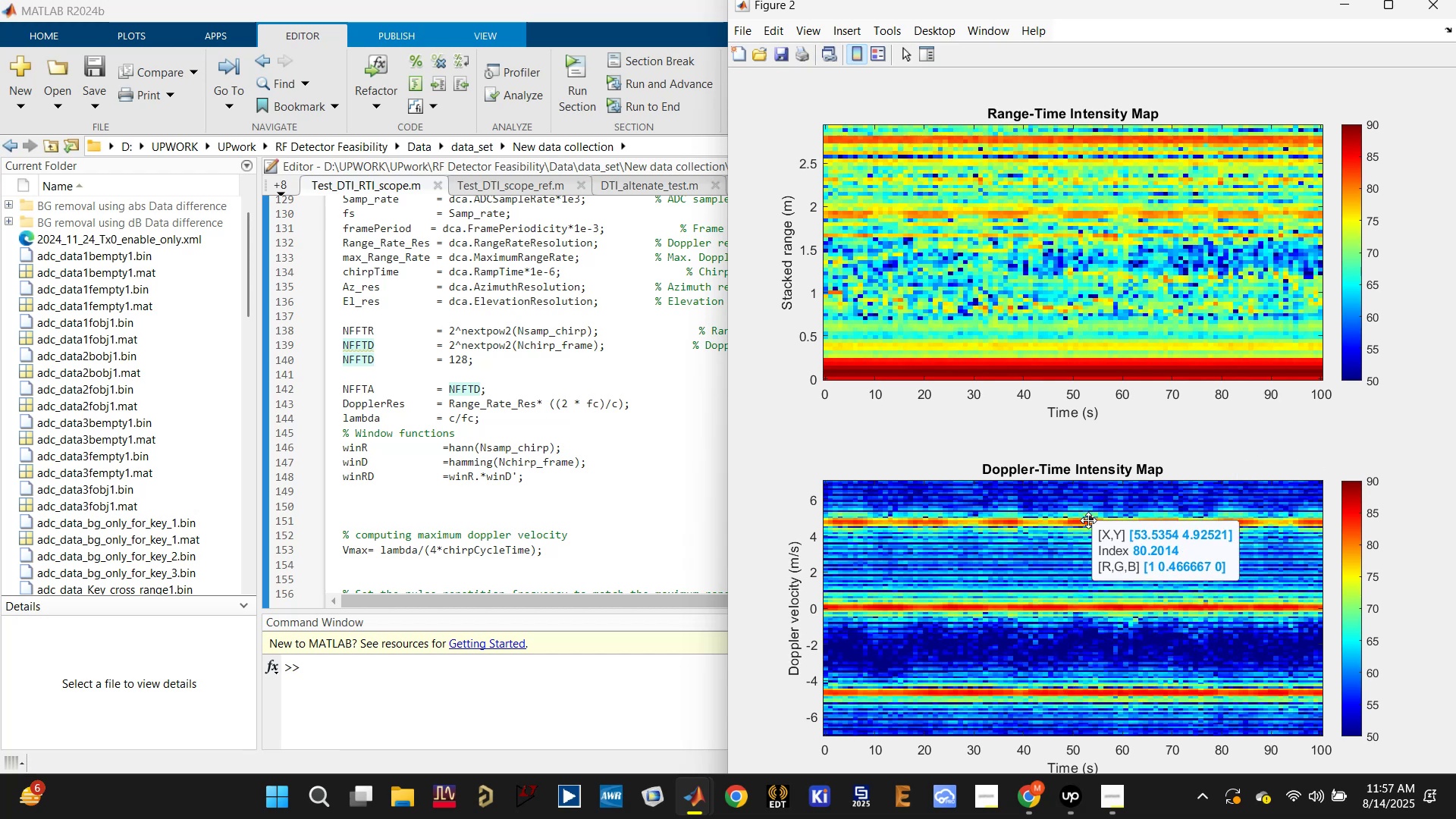 
wait(6.85)
 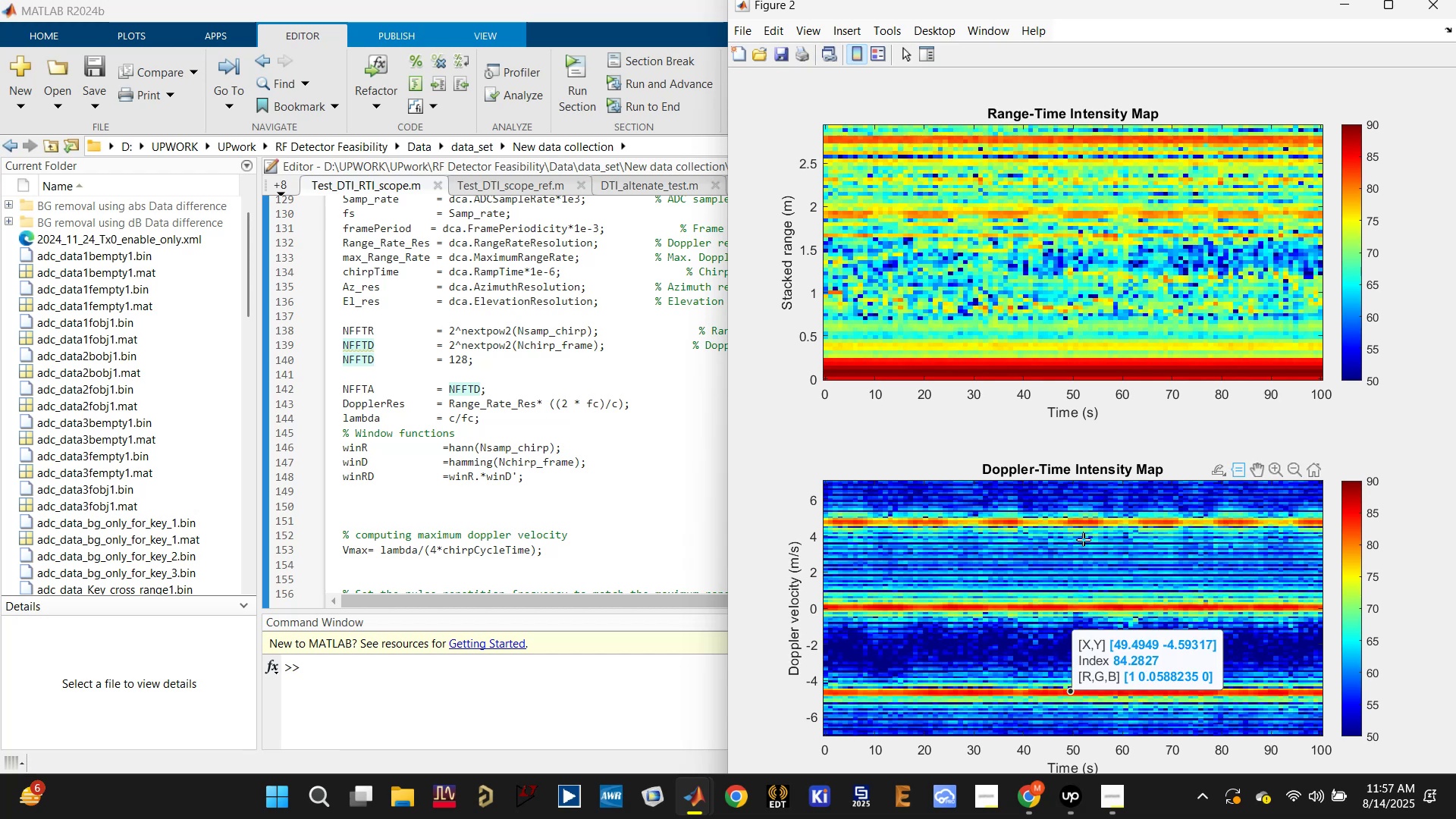 
left_click([1273, 466])
 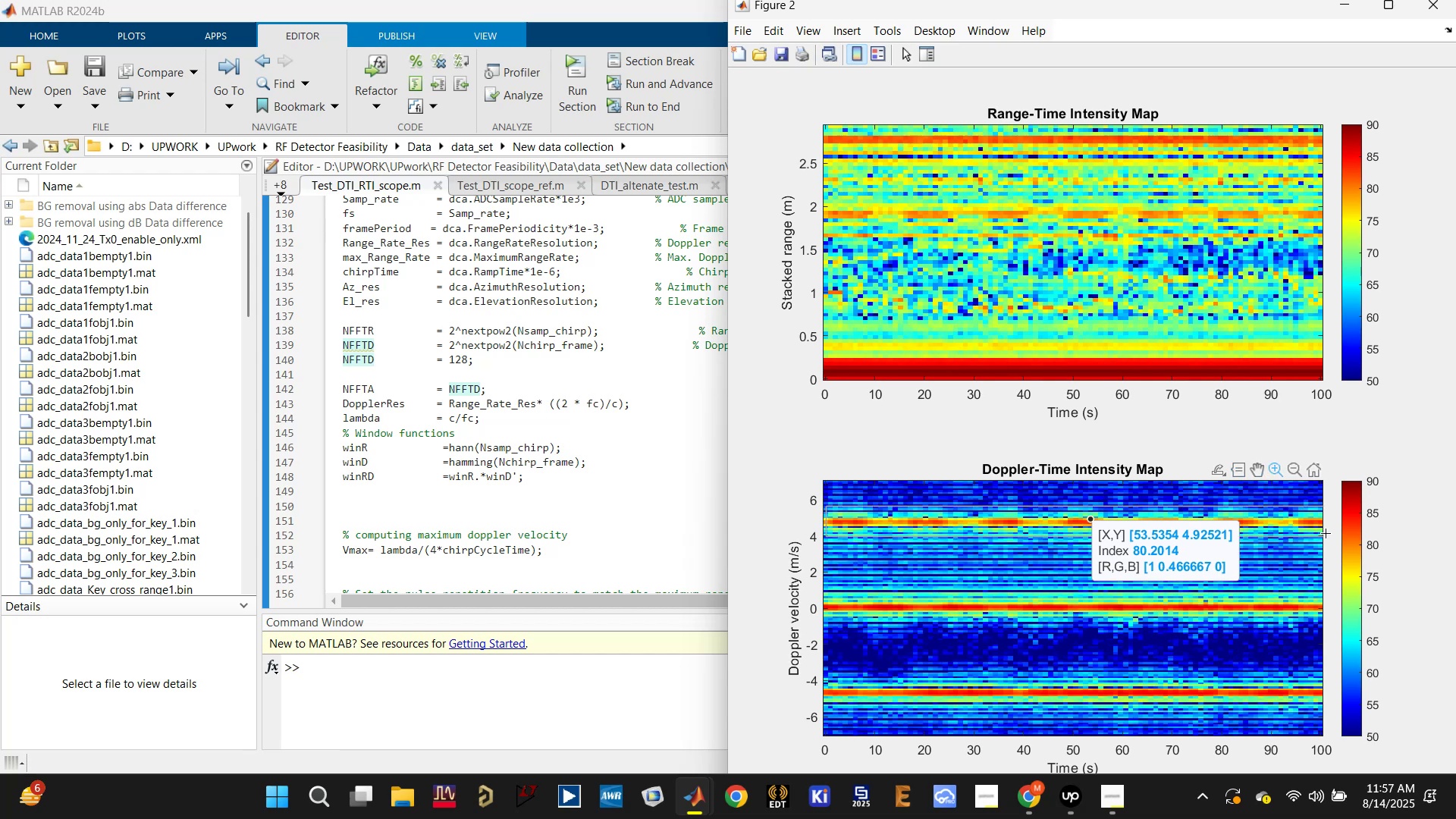 
wait(8.4)
 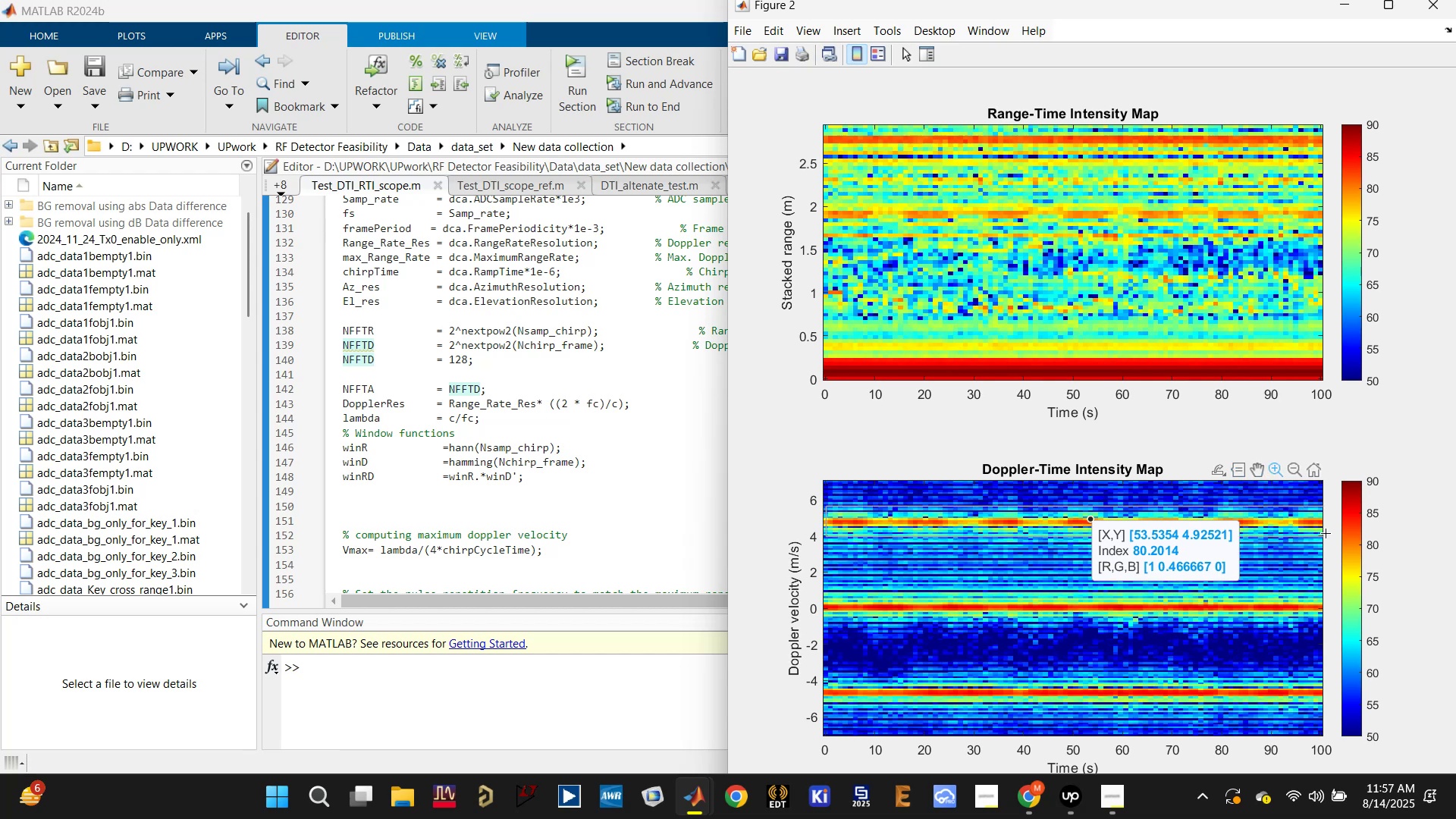 
left_click([1083, 601])
 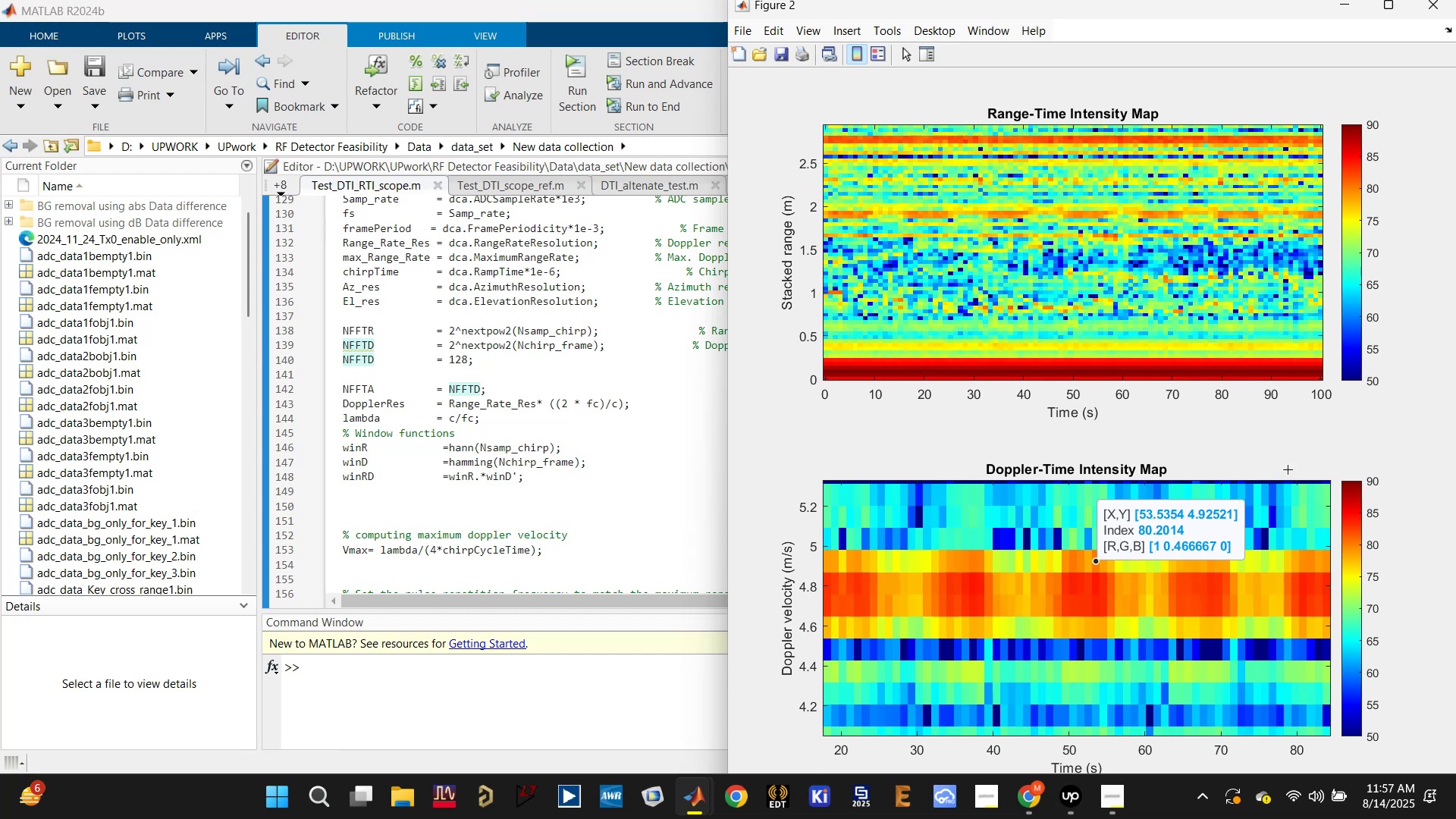 
left_click([1247, 469])
 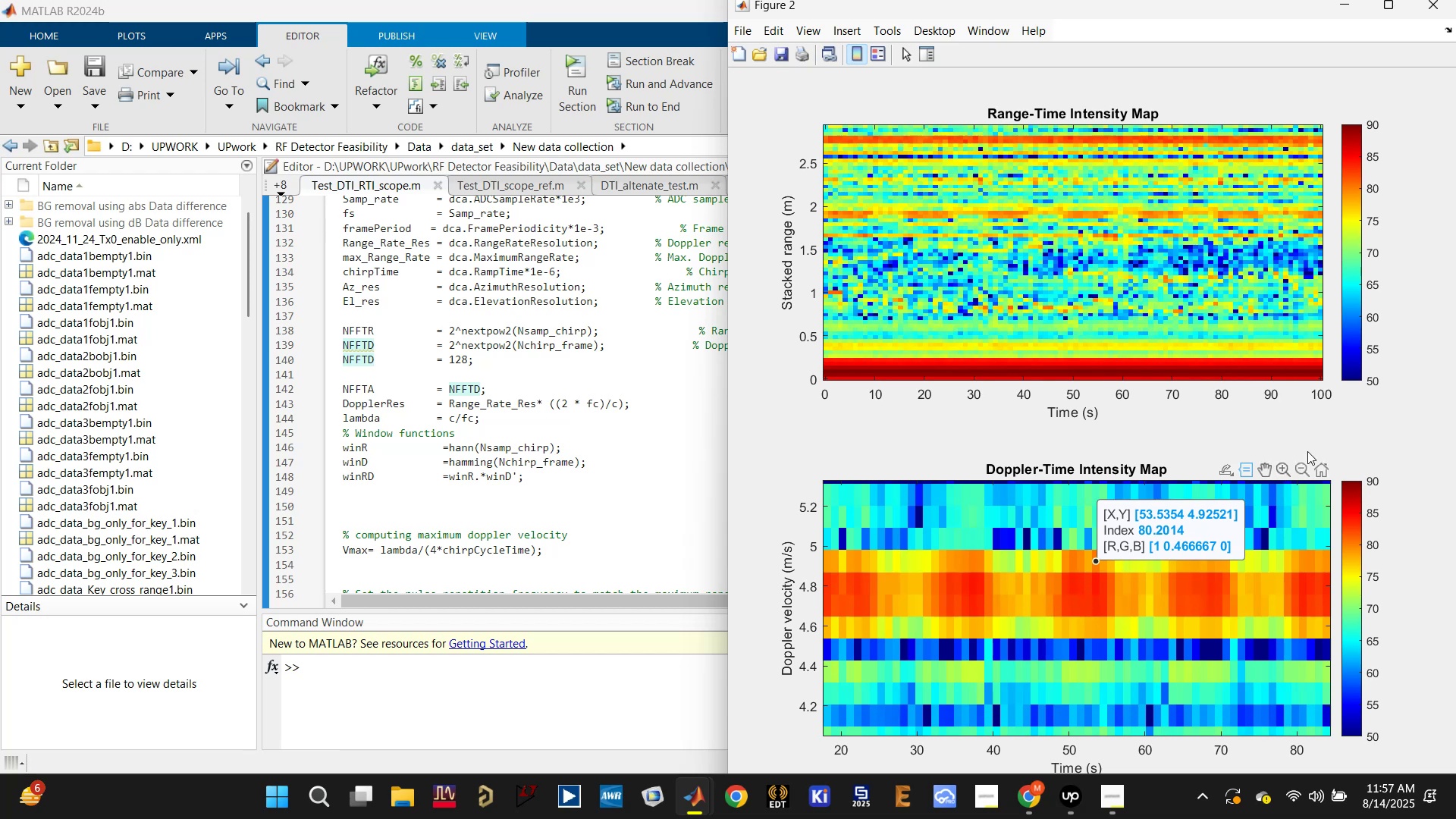 
left_click([1281, 471])
 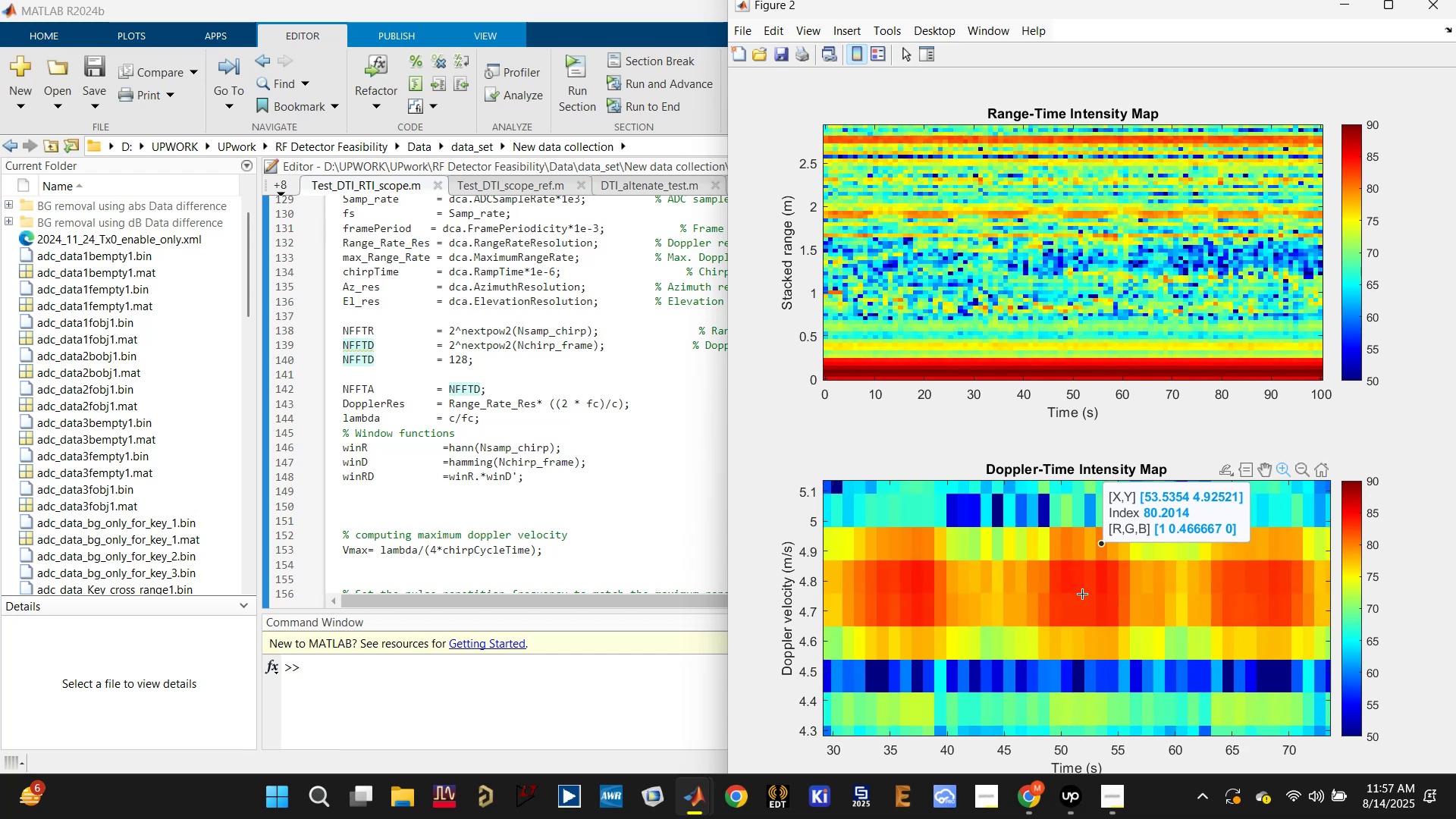 
left_click([1084, 596])
 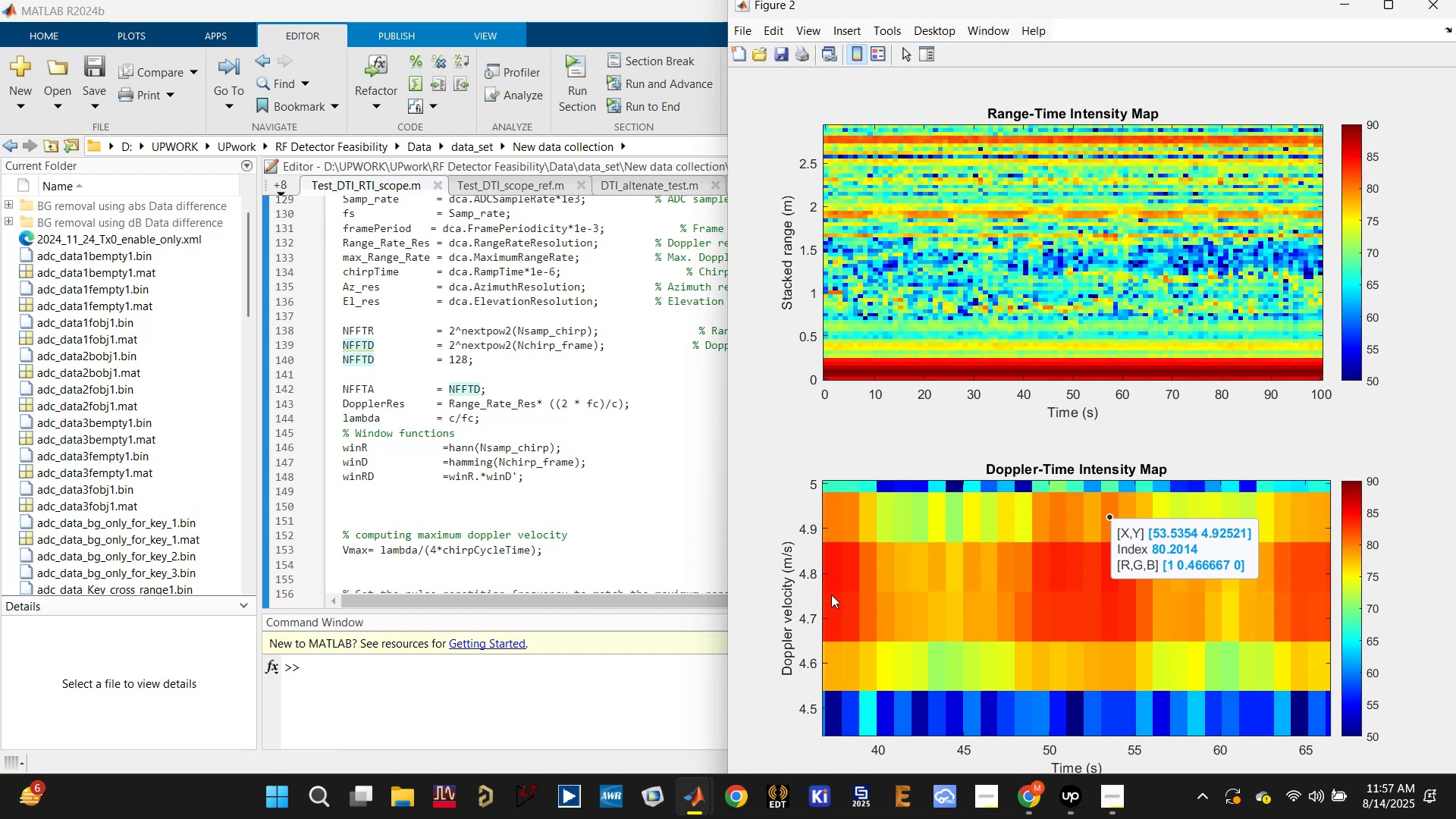 
wait(5.05)
 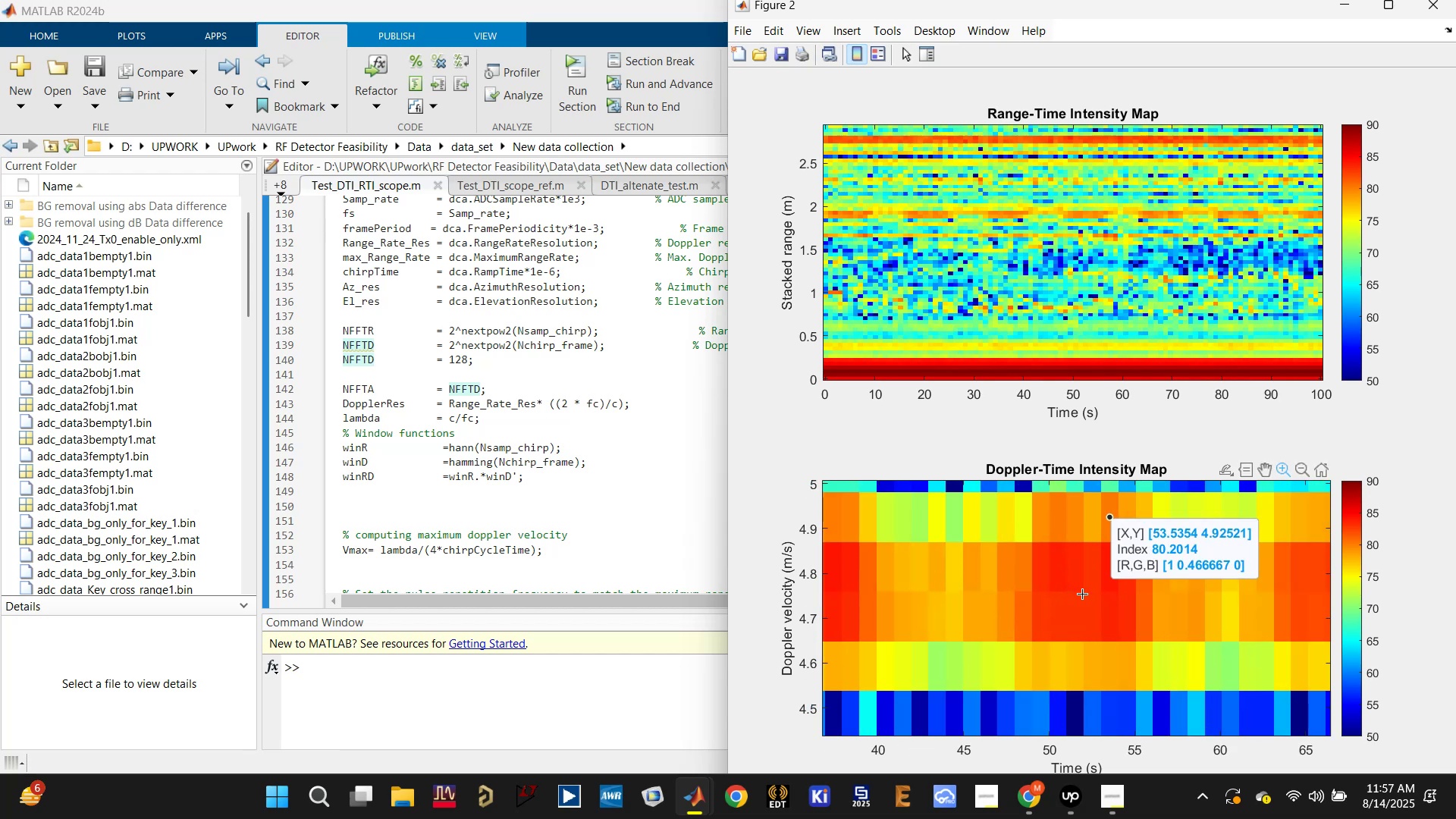 
left_click([1081, 590])
 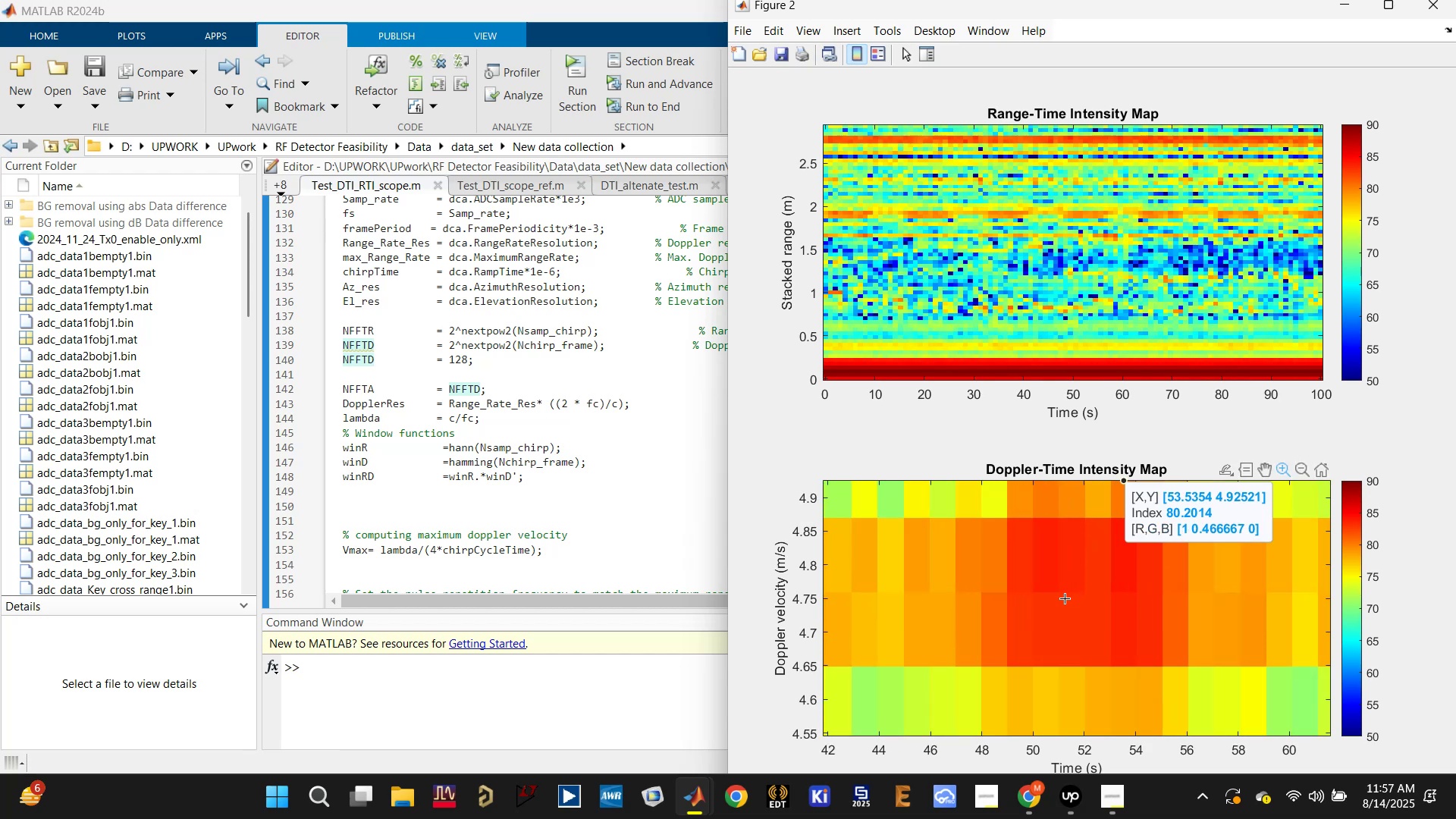 
wait(6.51)
 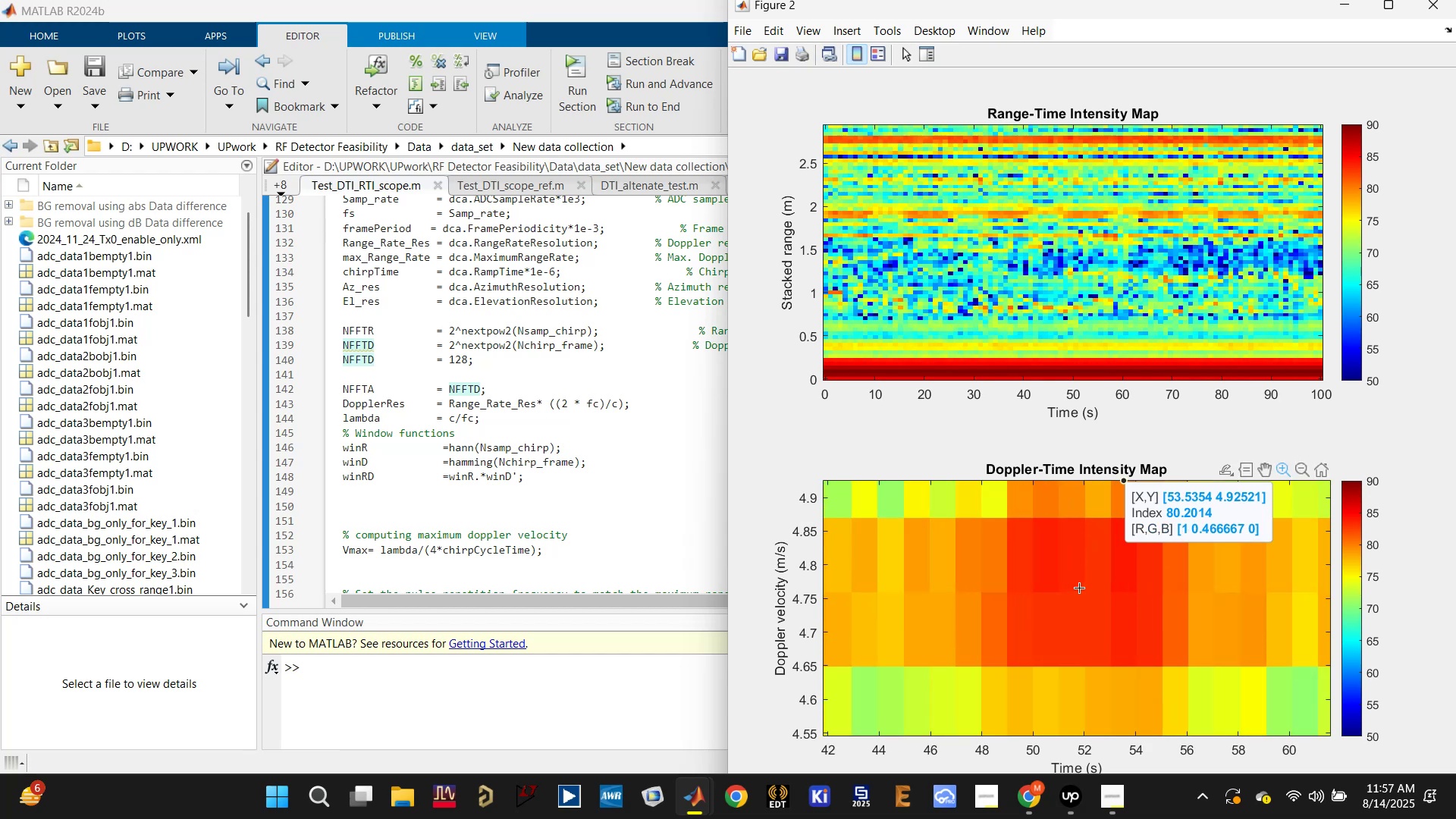 
left_click([1326, 472])
 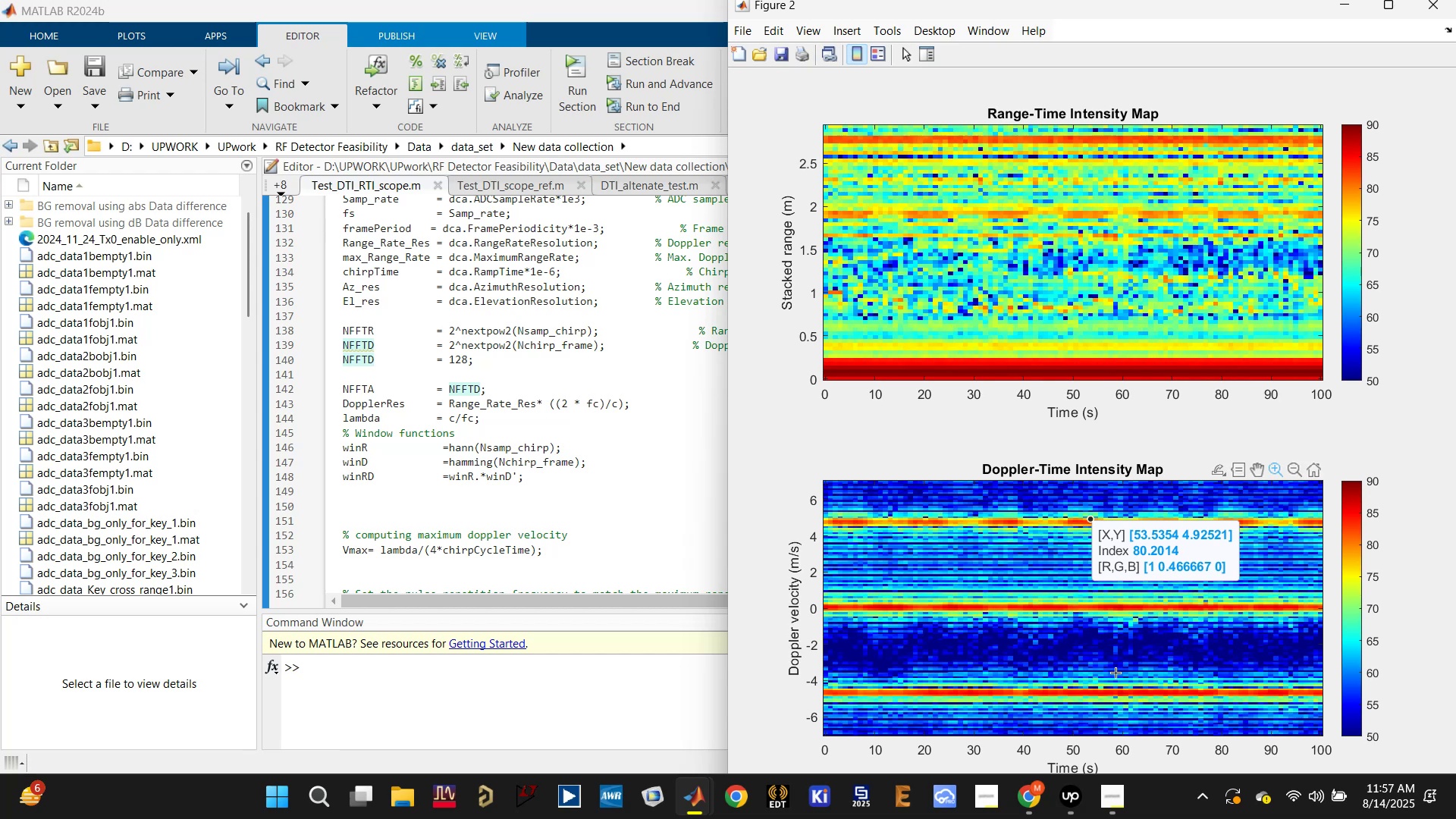 
left_click([1090, 695])
 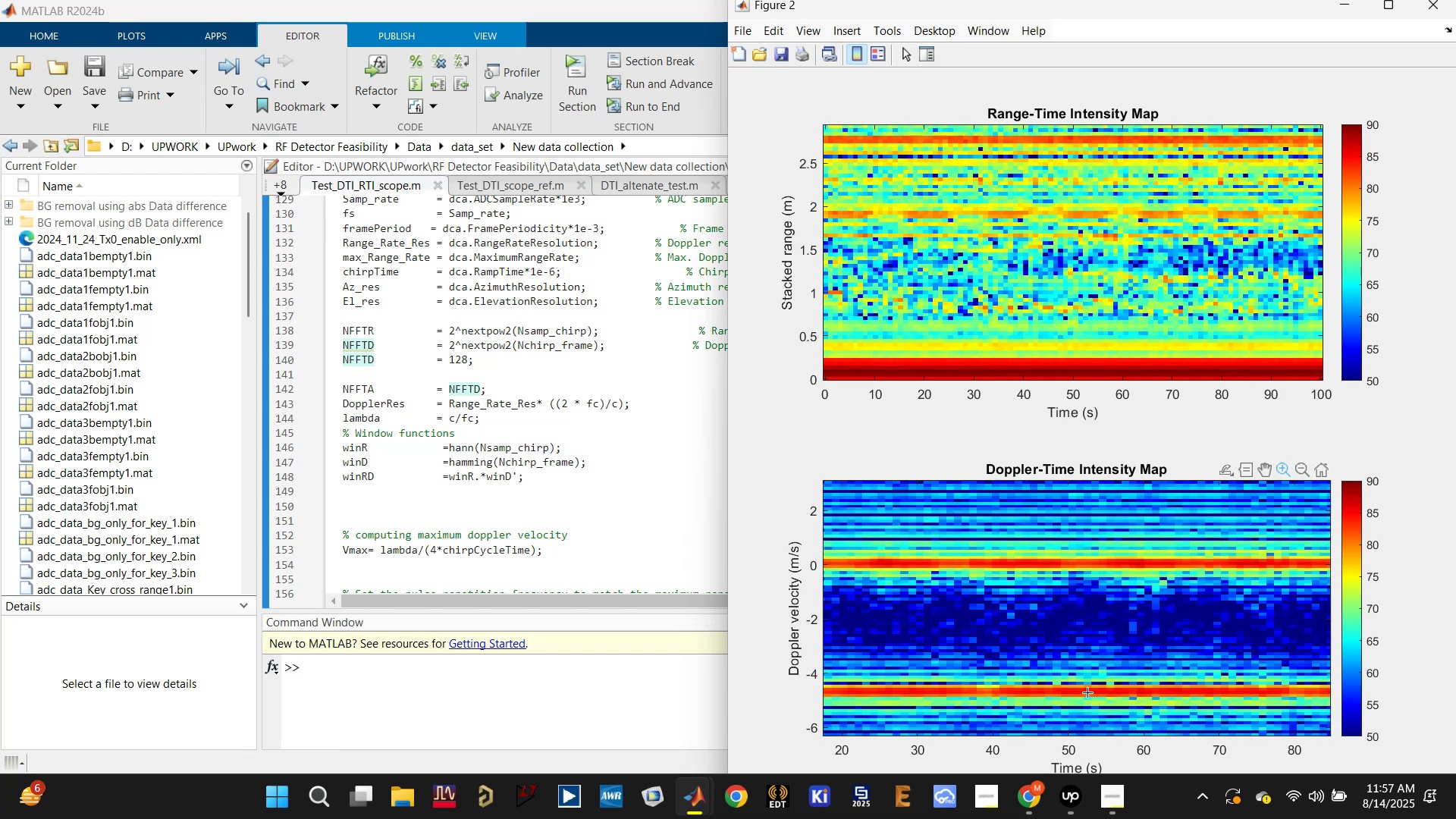 
left_click([1090, 695])
 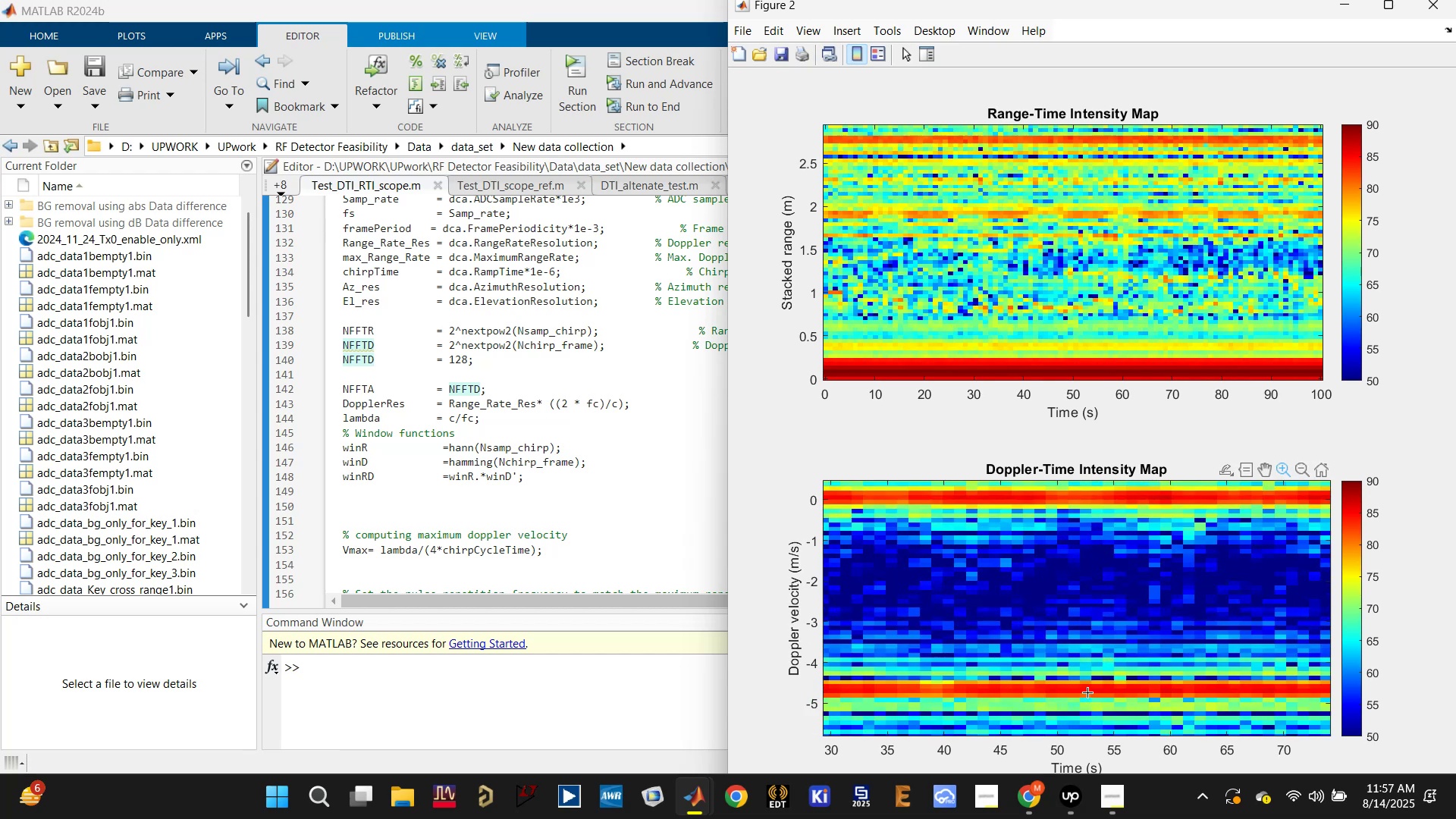 
double_click([1090, 695])
 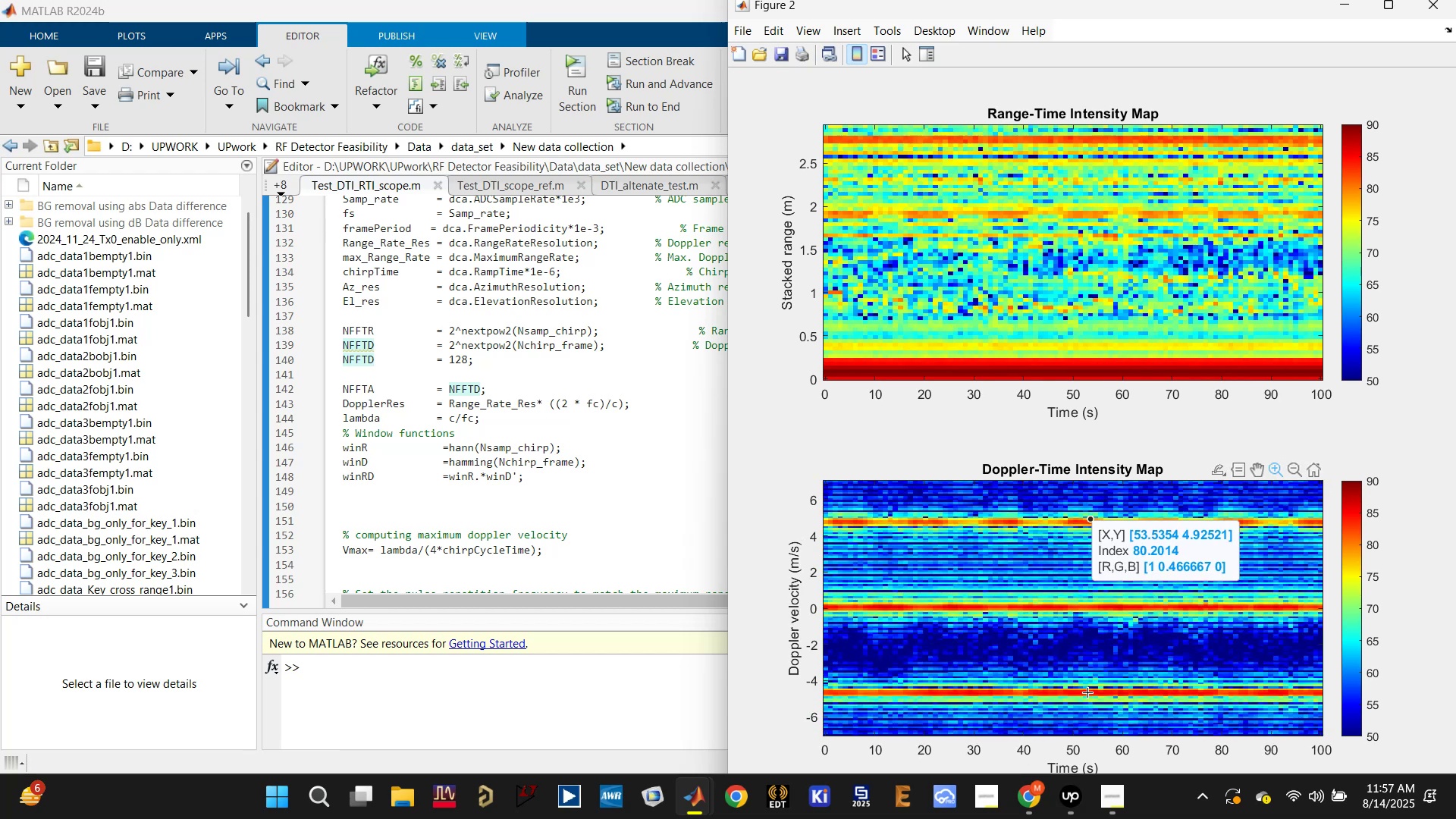 
left_click([1090, 695])
 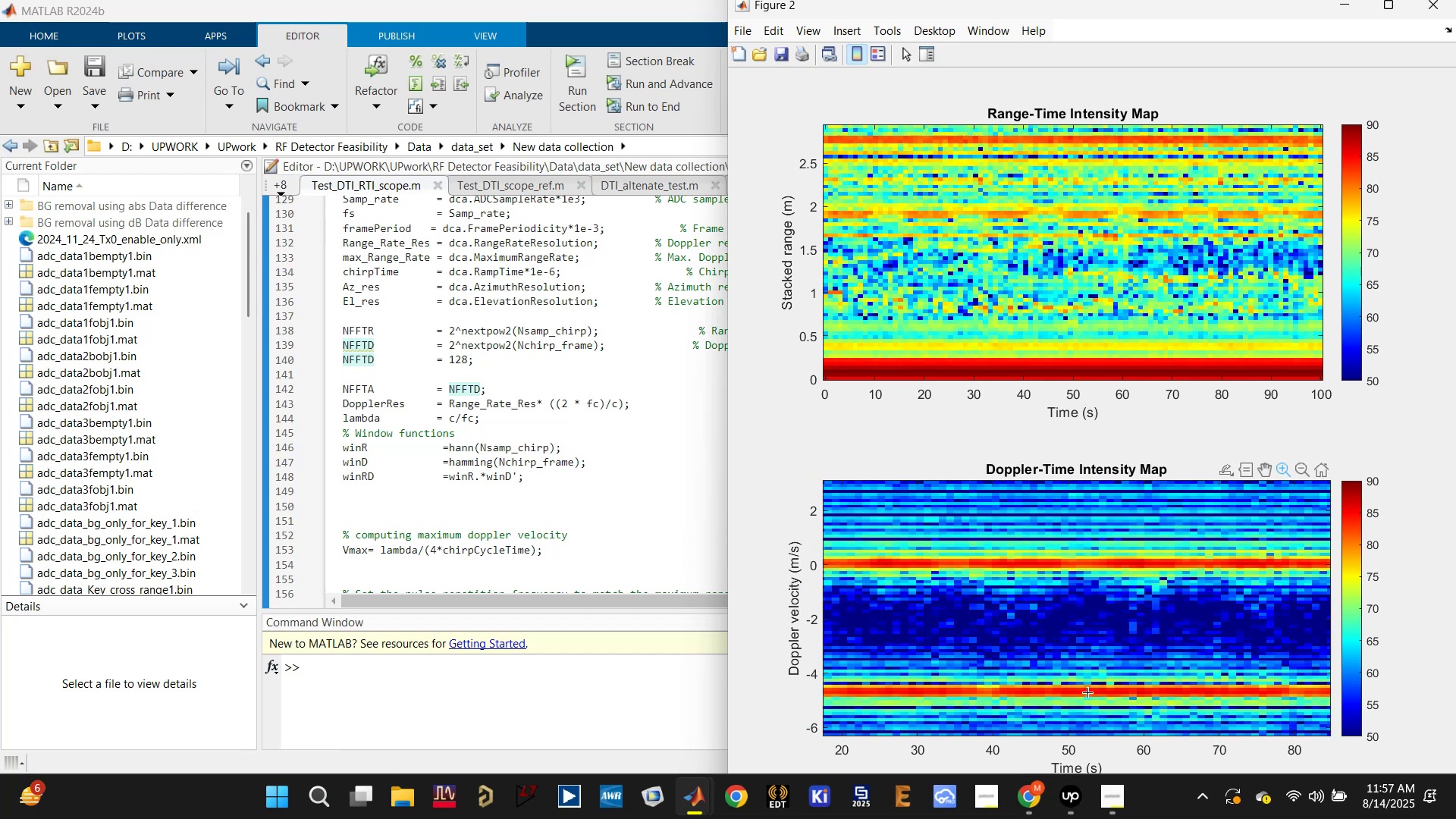 
left_click([1090, 695])
 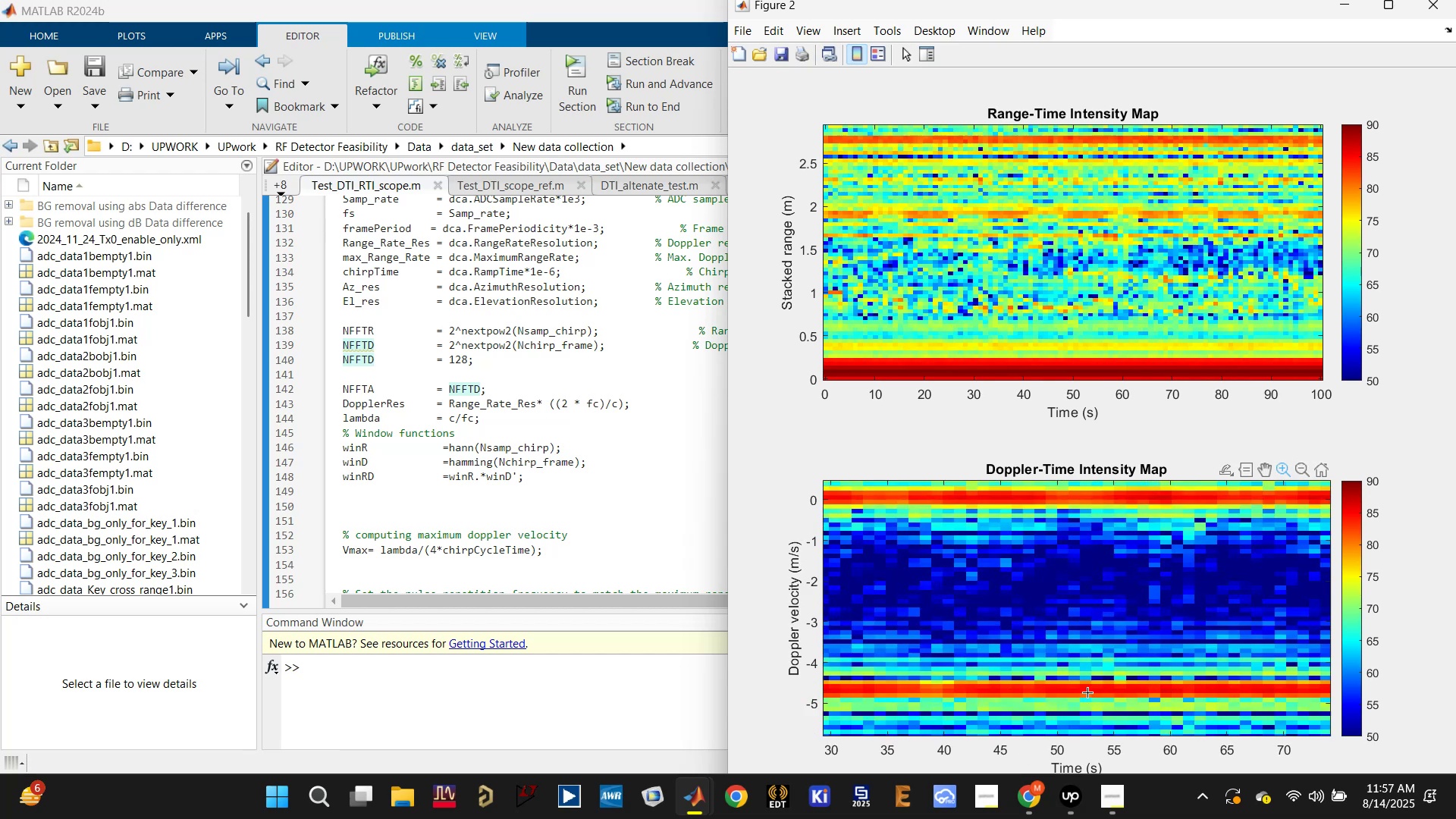 
left_click([1090, 695])
 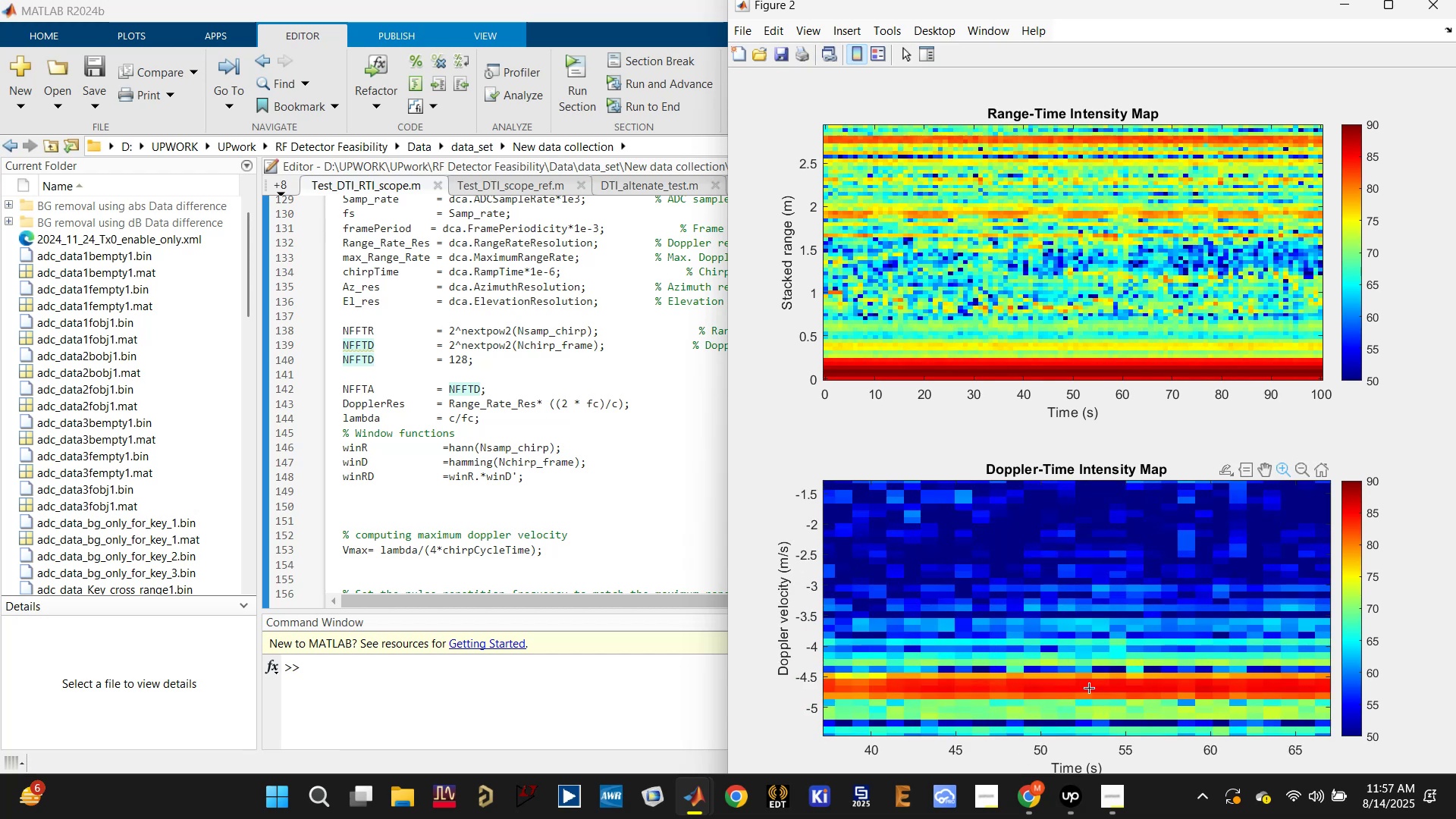 
left_click([1091, 687])
 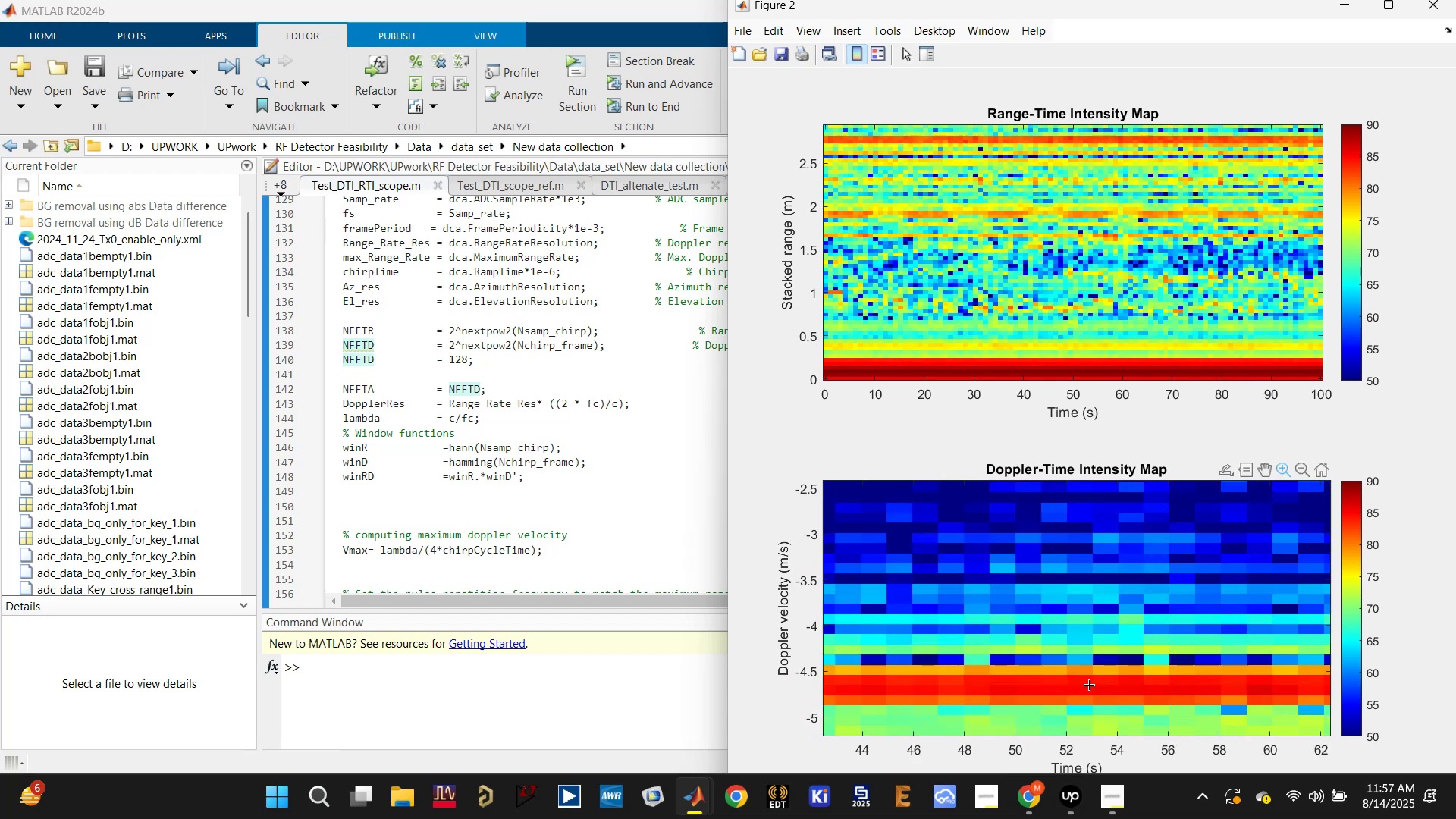 
left_click([1090, 689])
 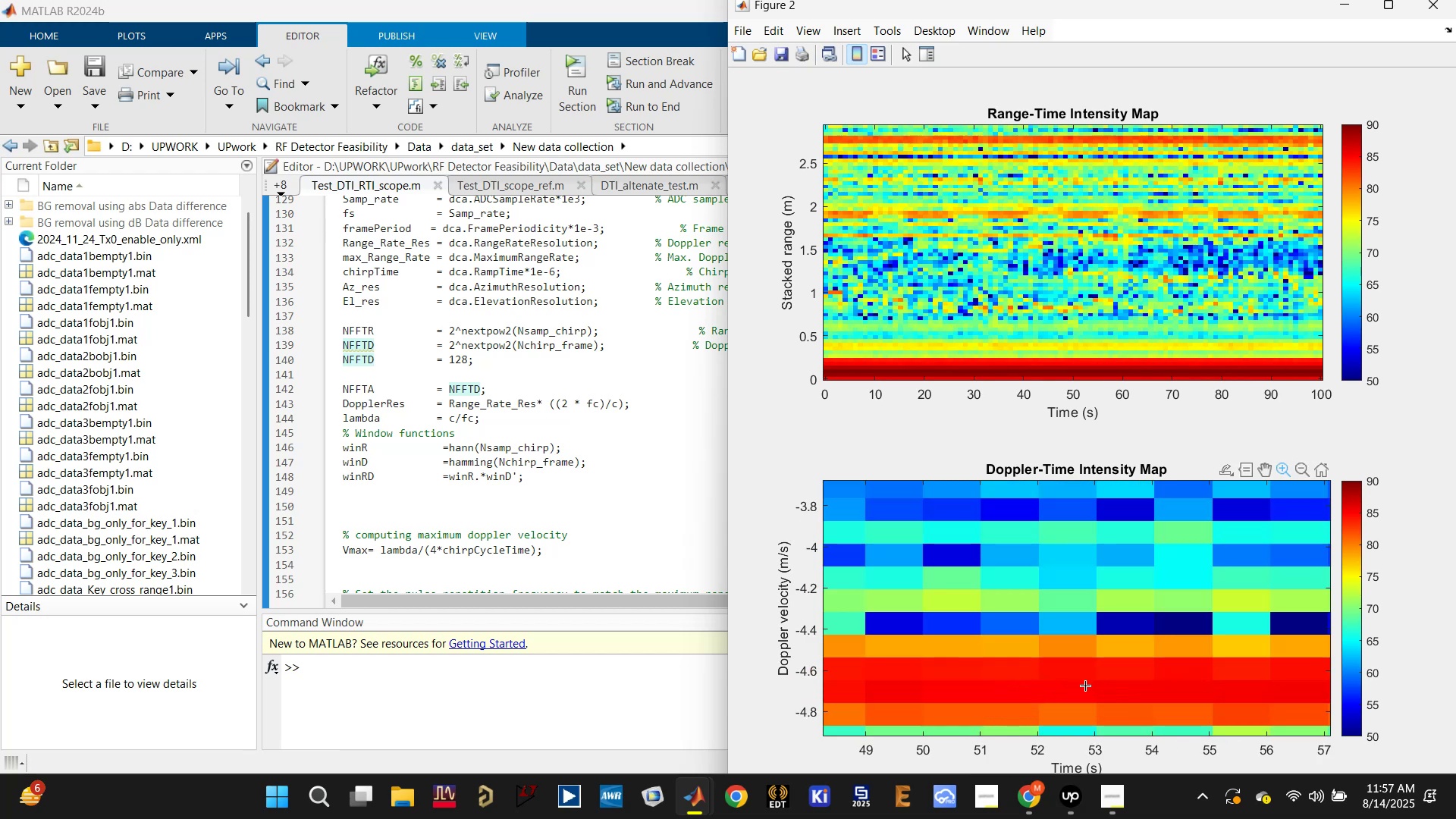 
left_click([1084, 688])
 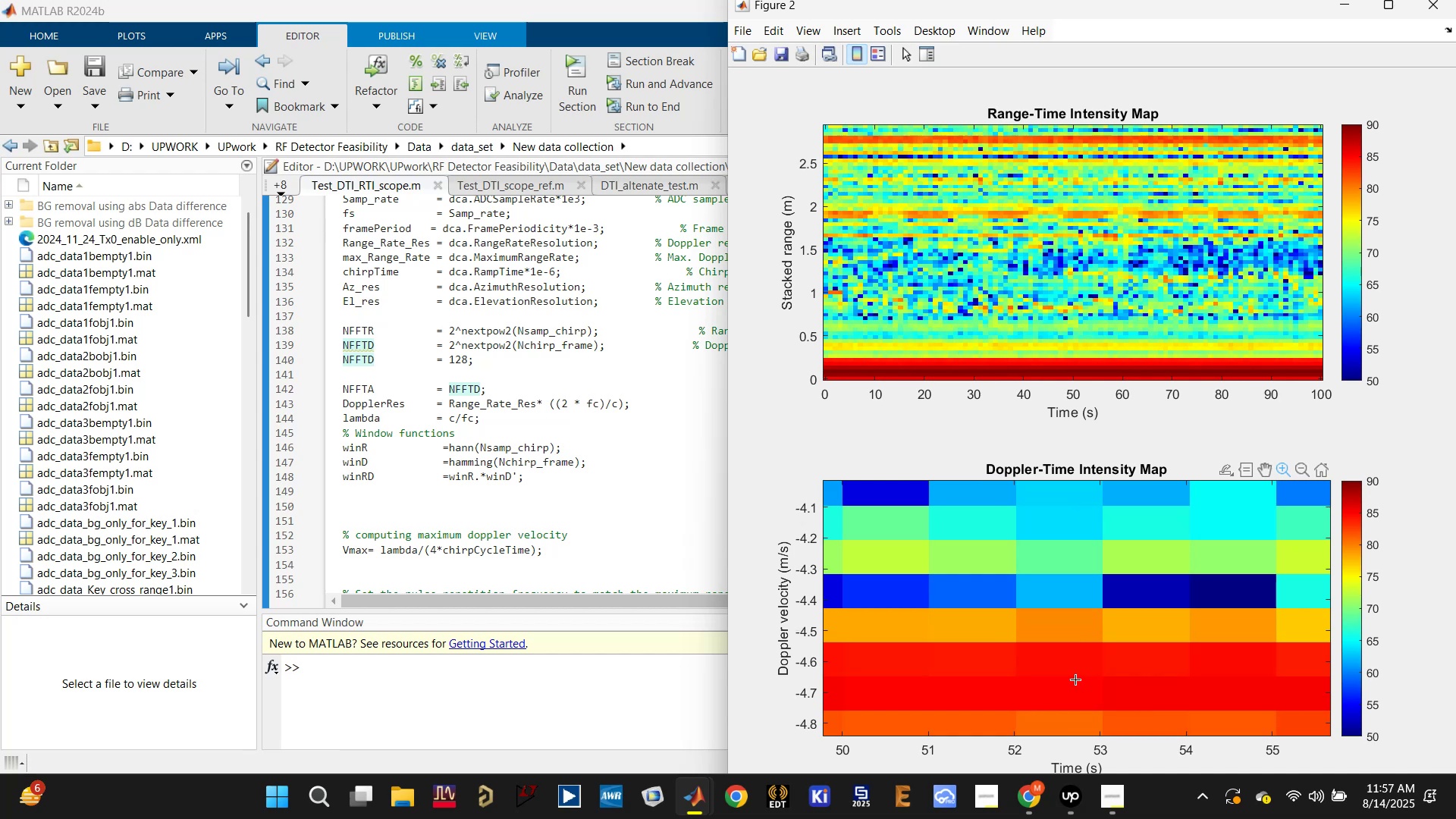 
left_click([1078, 682])
 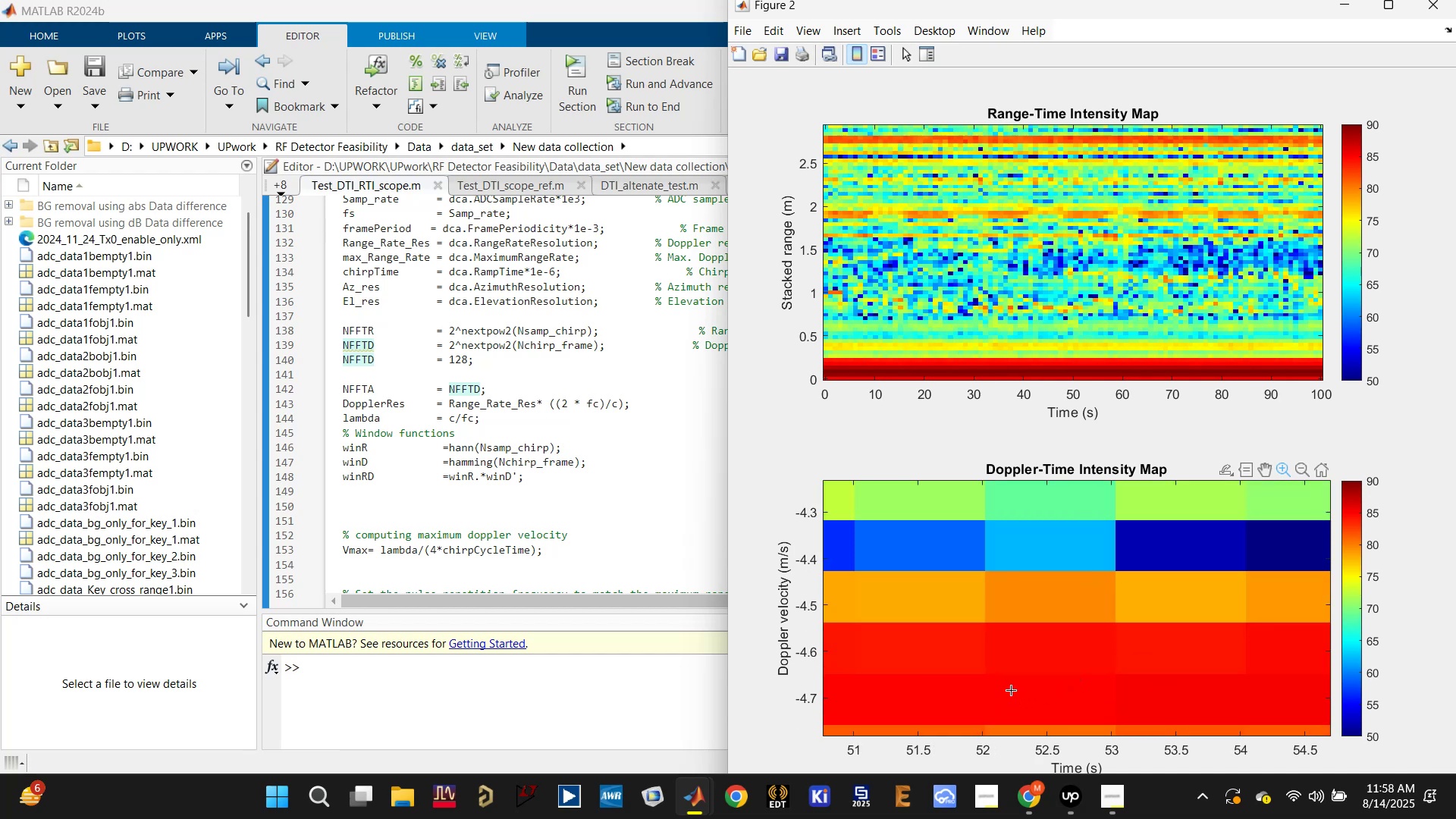 
left_click([1327, 472])
 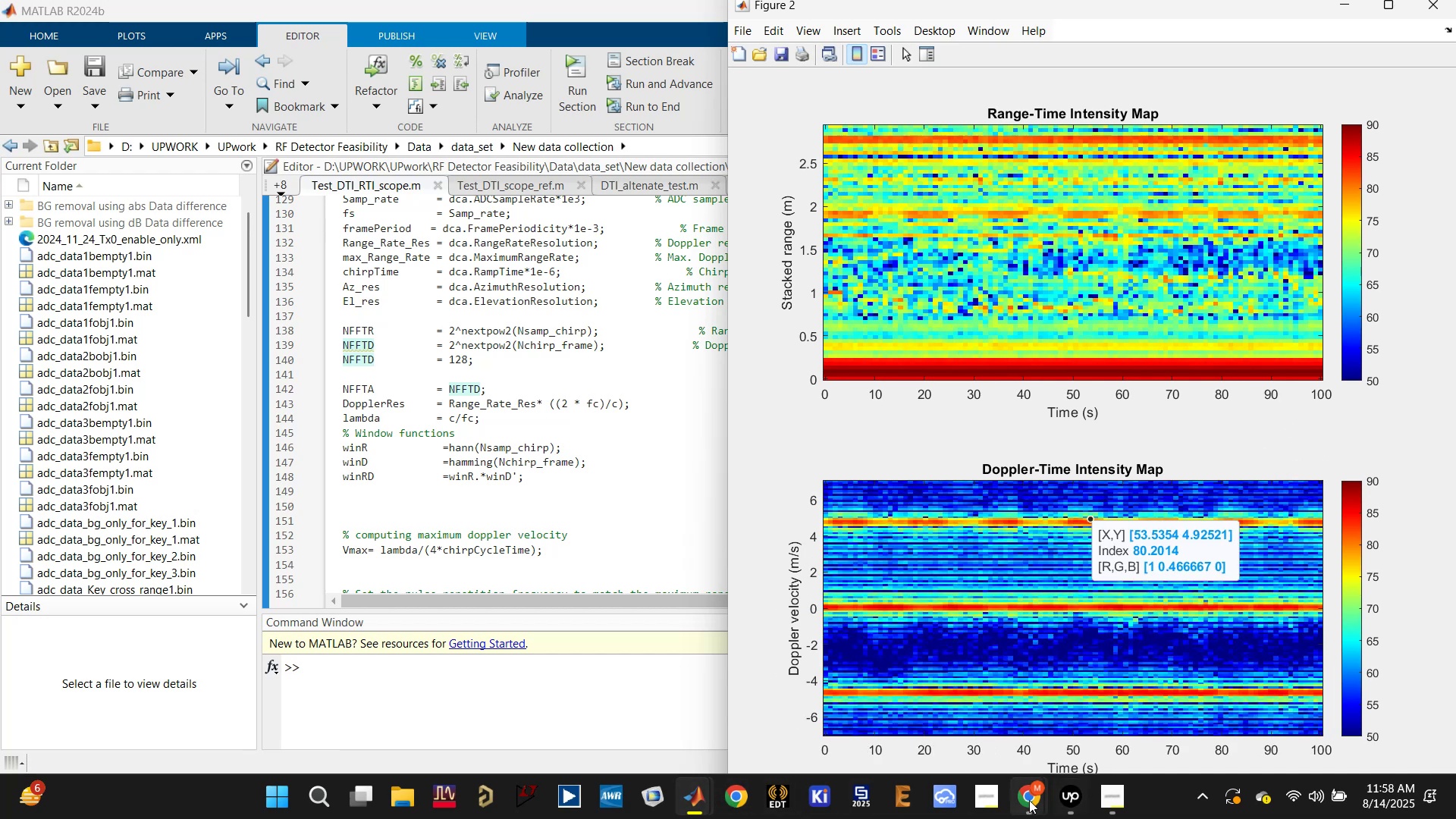 
left_click([948, 691])
 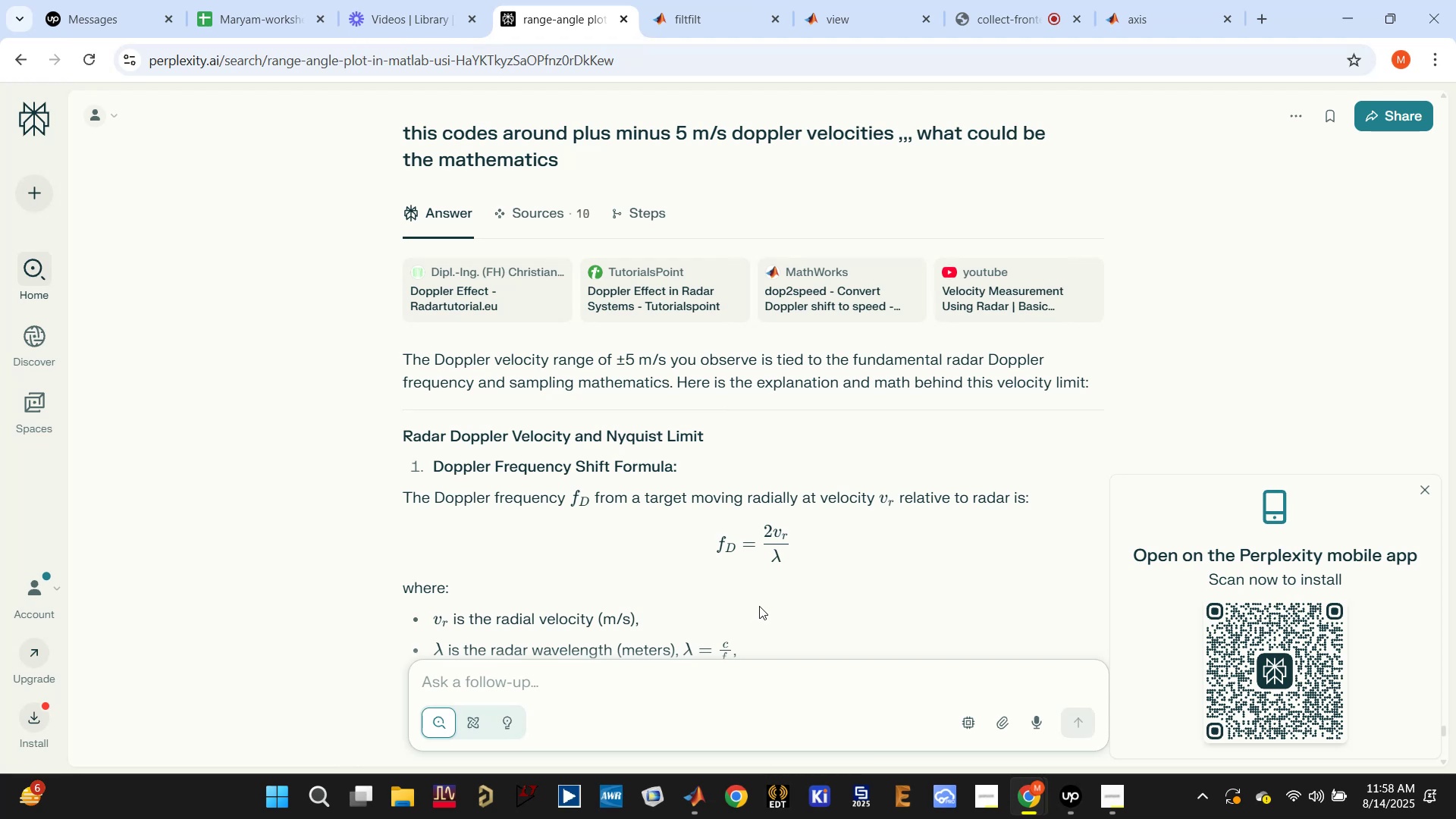 
scroll: coordinate [875, 545], scroll_direction: down, amount: 9.0
 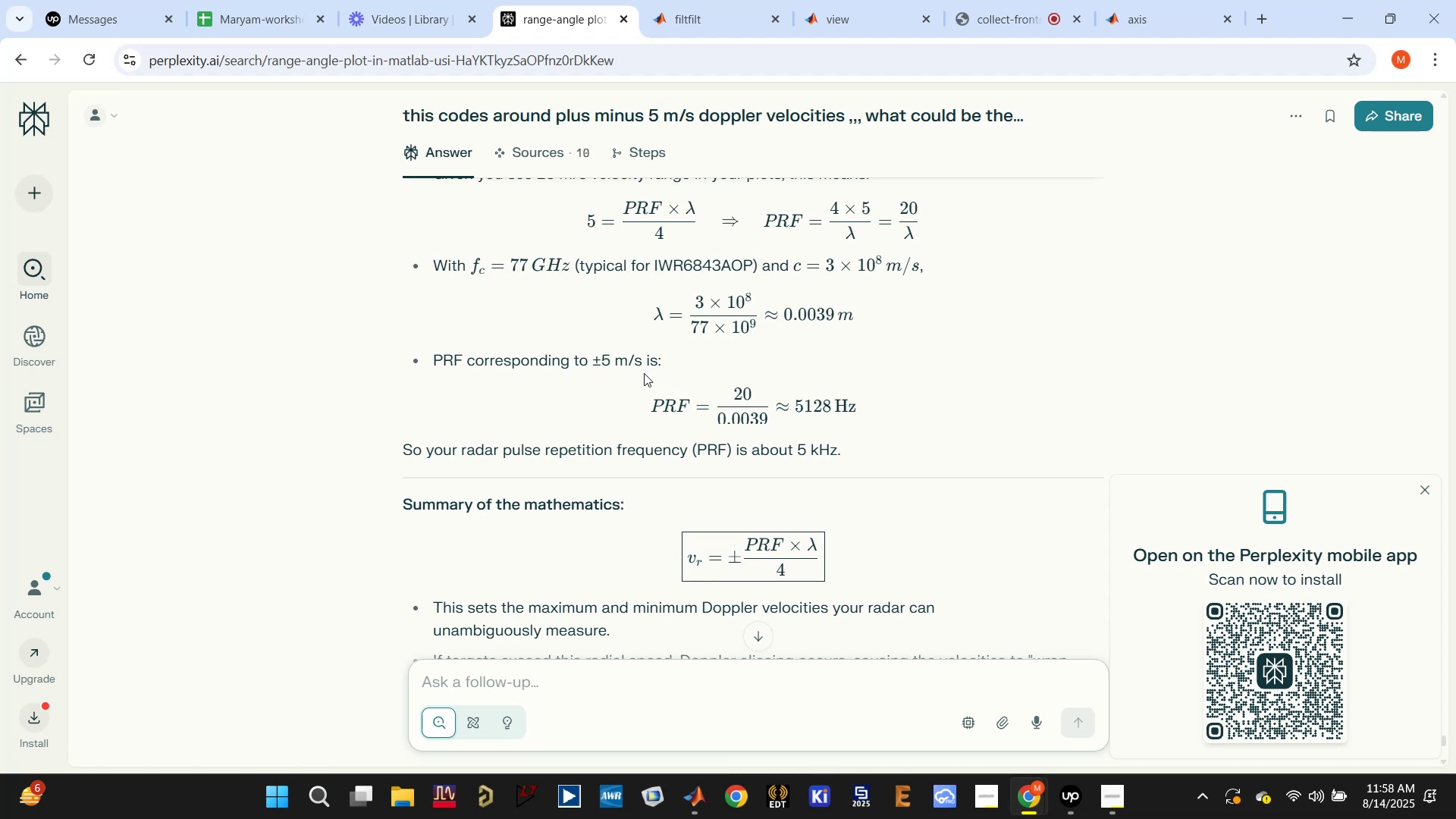 
left_click_drag(start_coordinate=[603, 441], to_coordinate=[849, 445])
 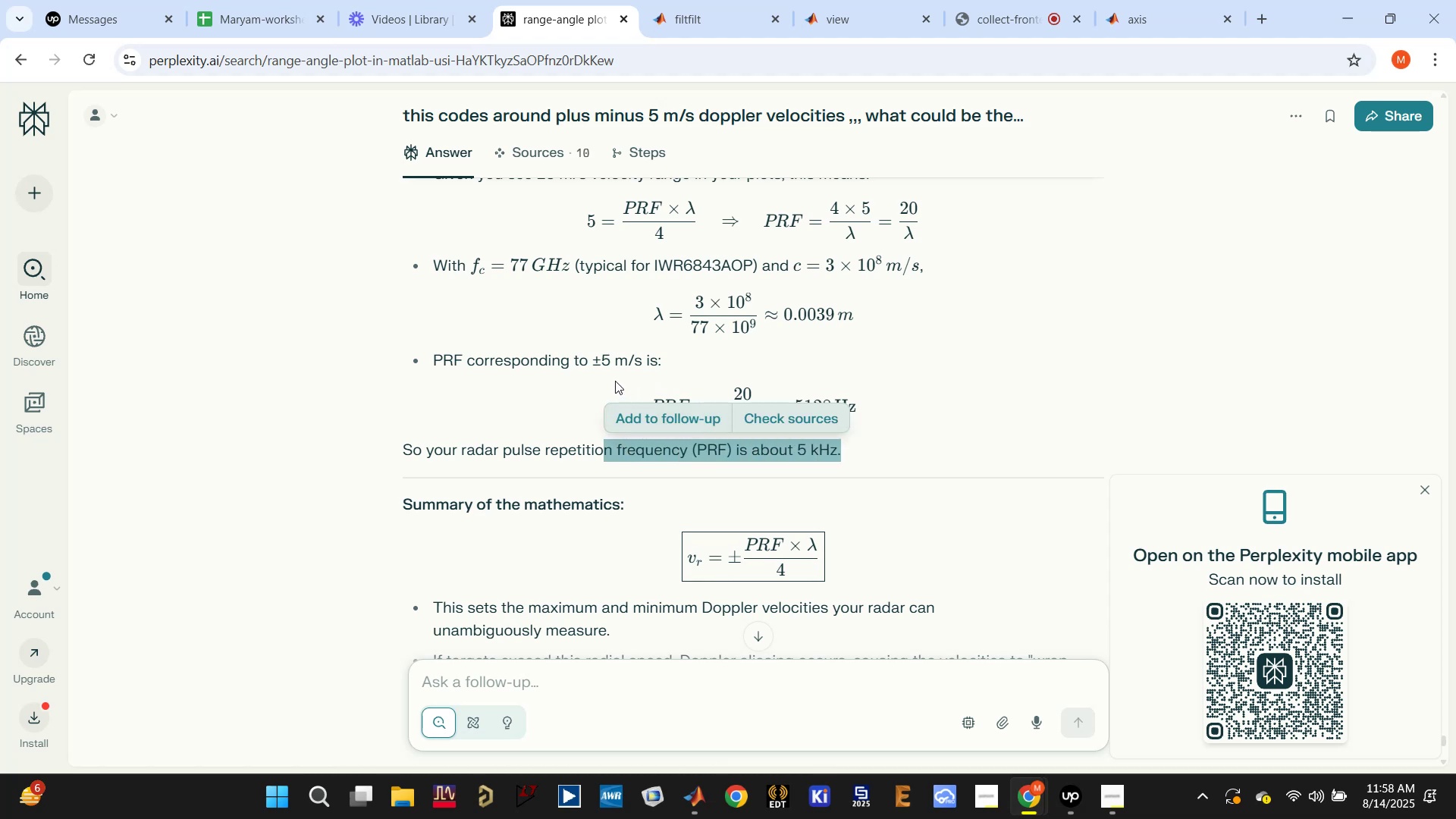 
scroll: coordinate [587, 376], scroll_direction: up, amount: 1.0
 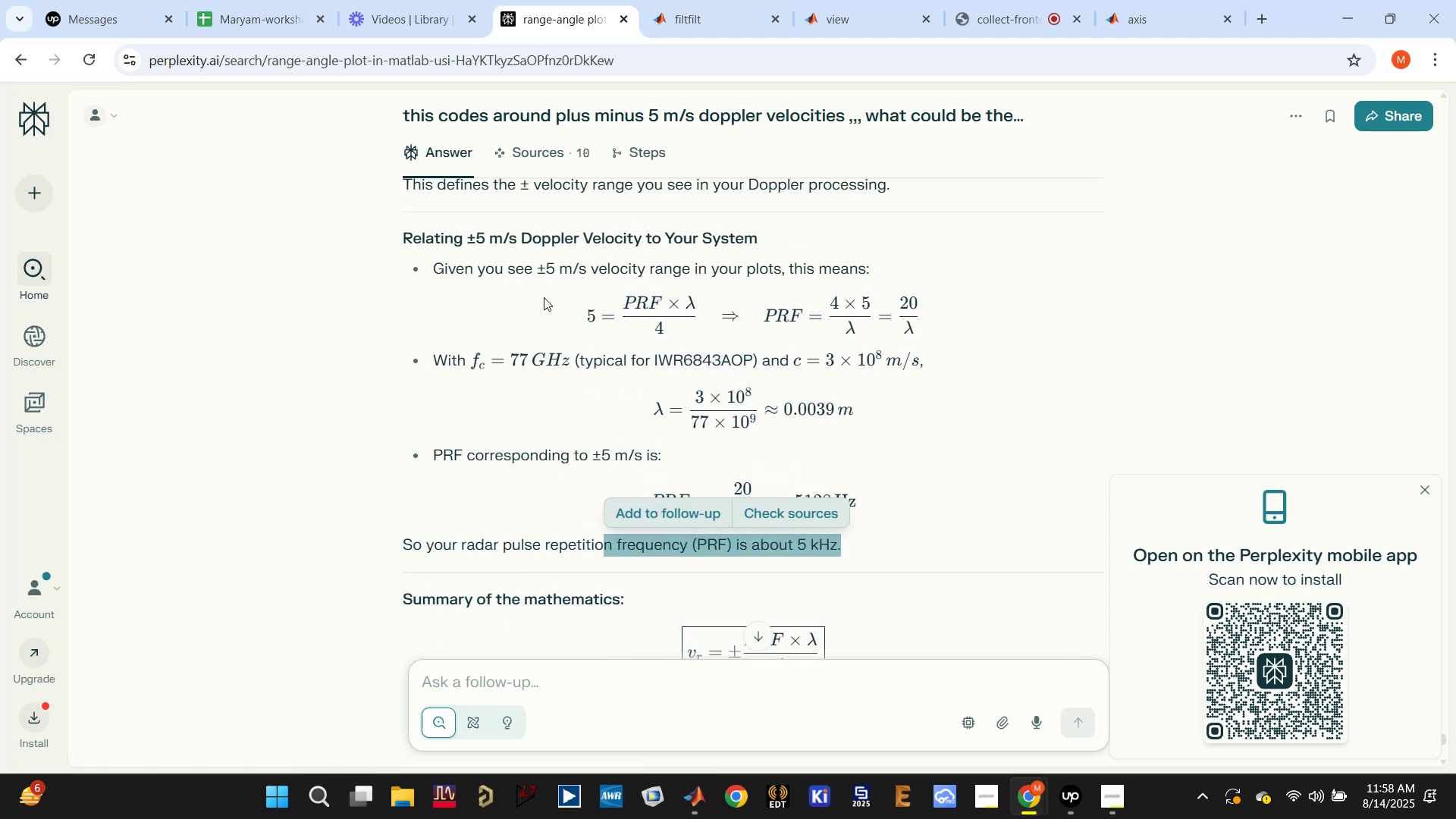 
left_click_drag(start_coordinate=[510, 268], to_coordinate=[837, 265])
 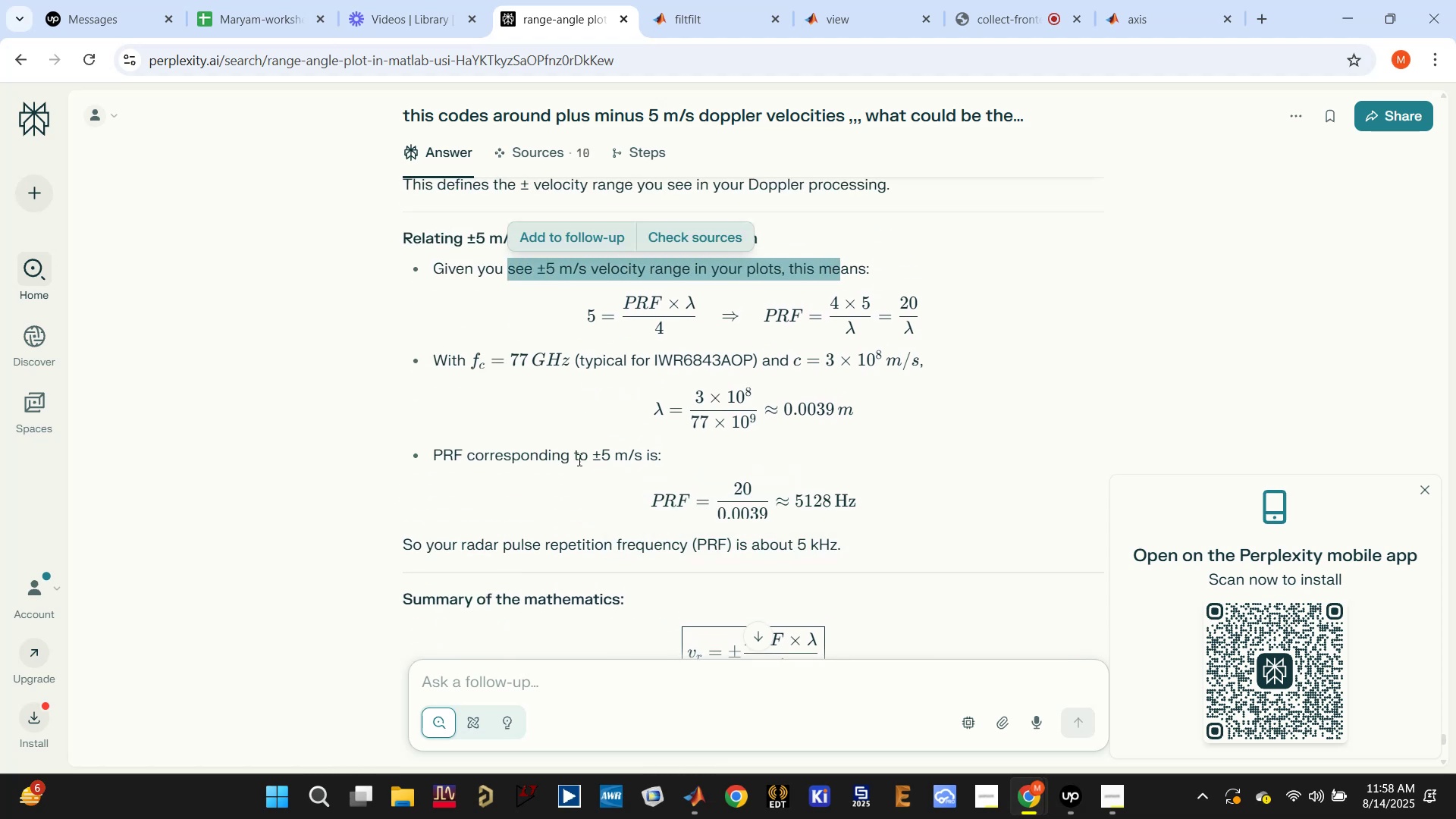 
double_click([574, 457])
 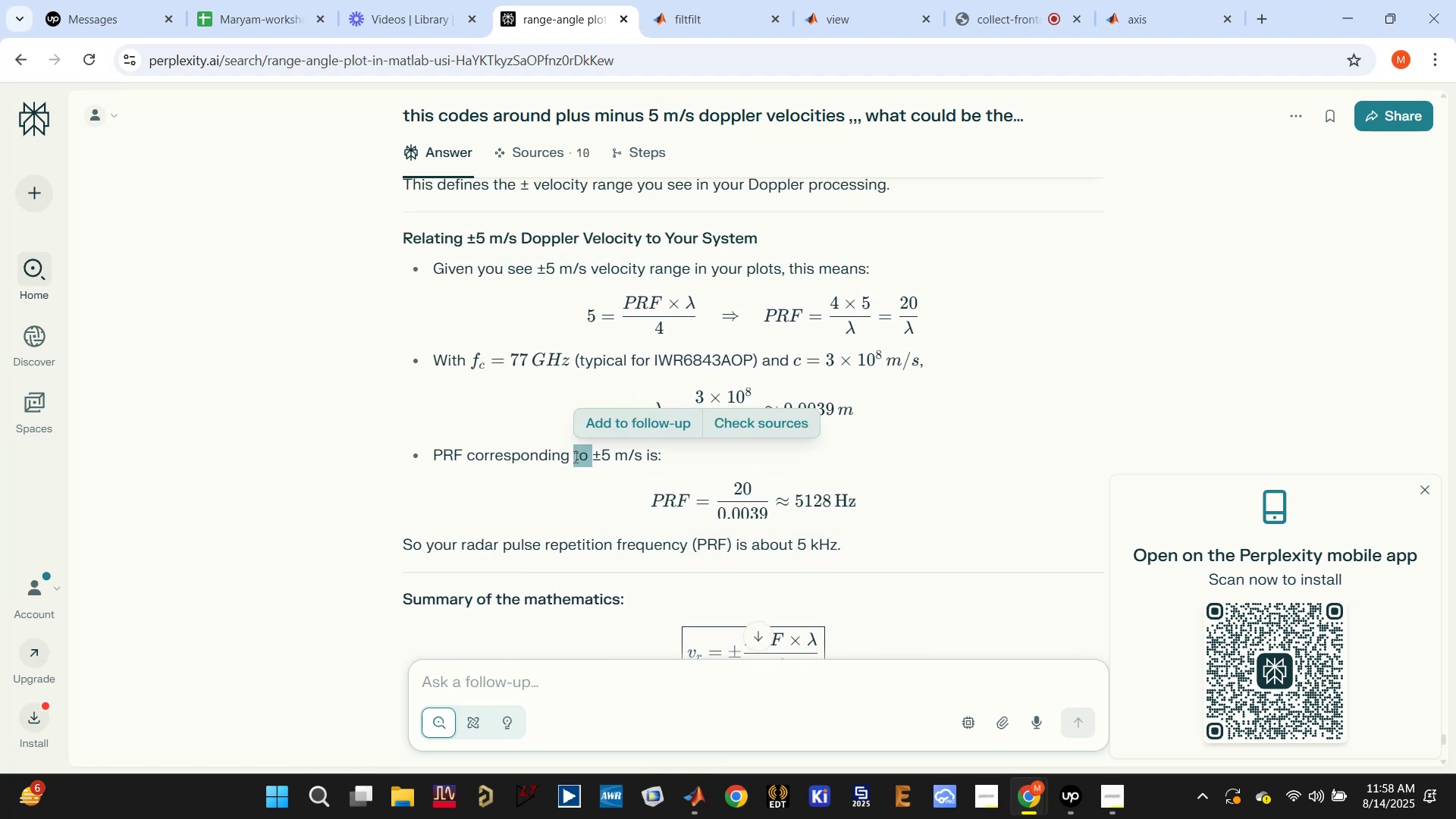 
triple_click([574, 457])
 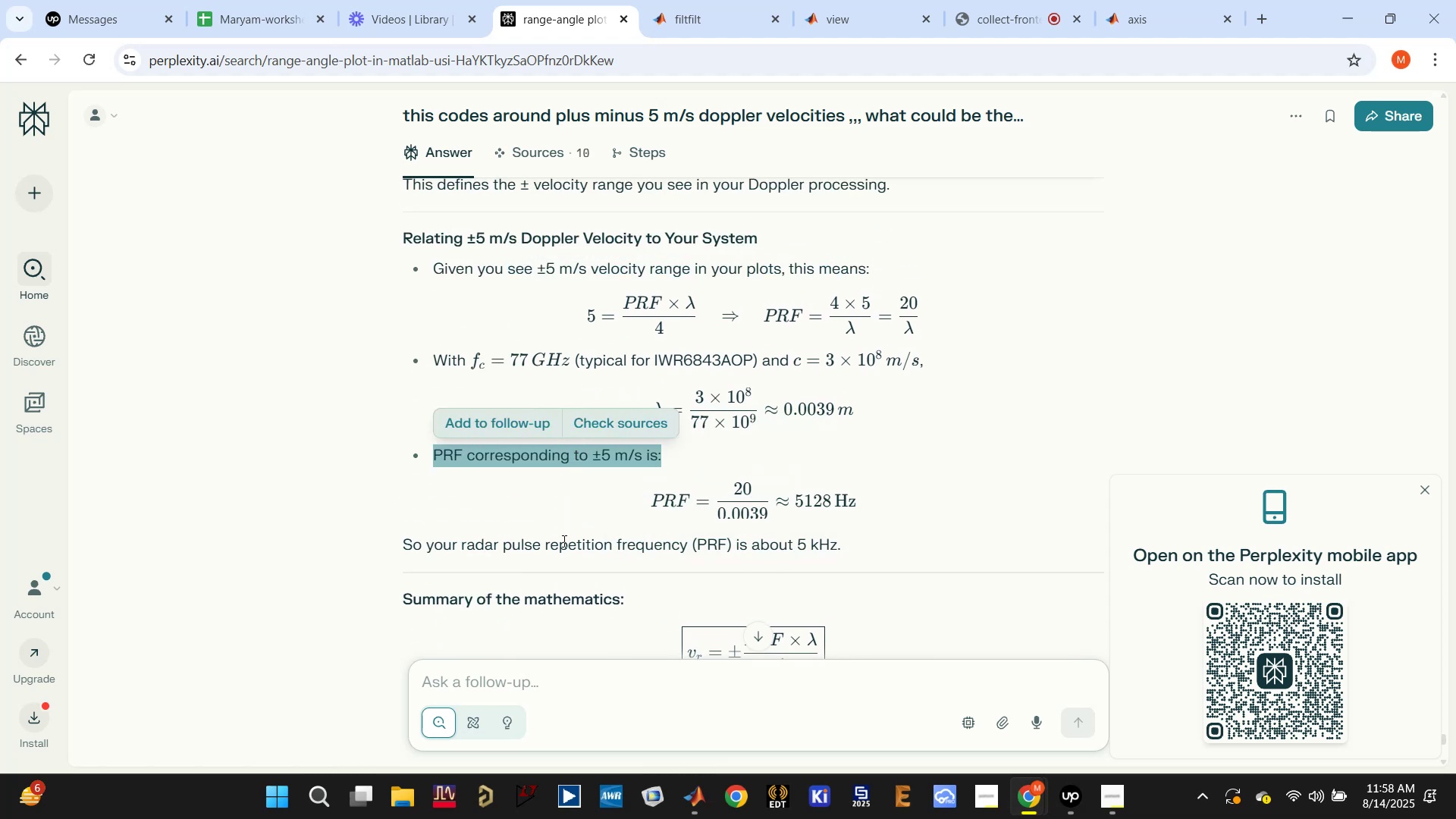 
scroll: coordinate [560, 540], scroll_direction: down, amount: 2.0
 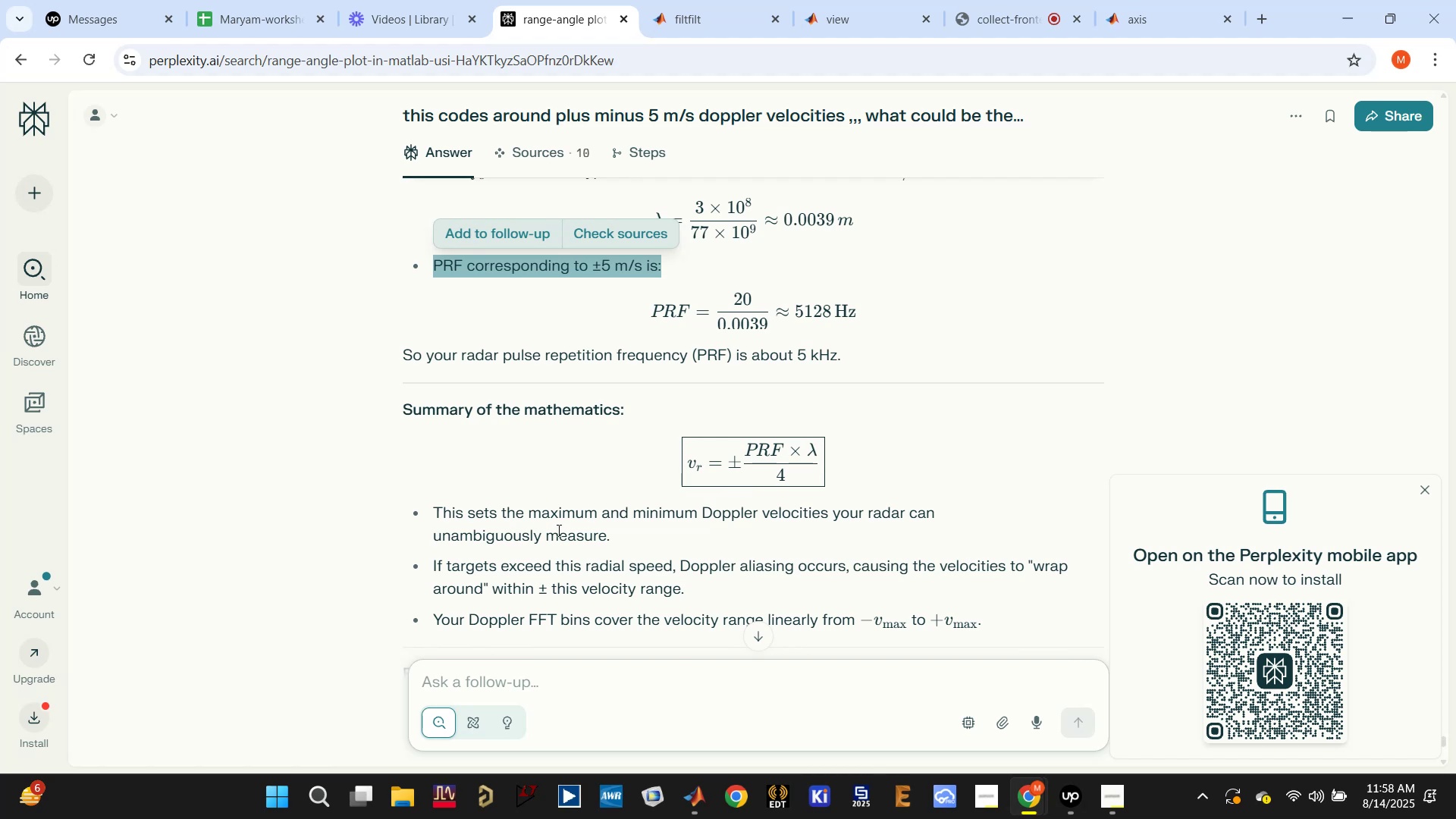 
scroll: coordinate [559, 529], scroll_direction: up, amount: 2.0
 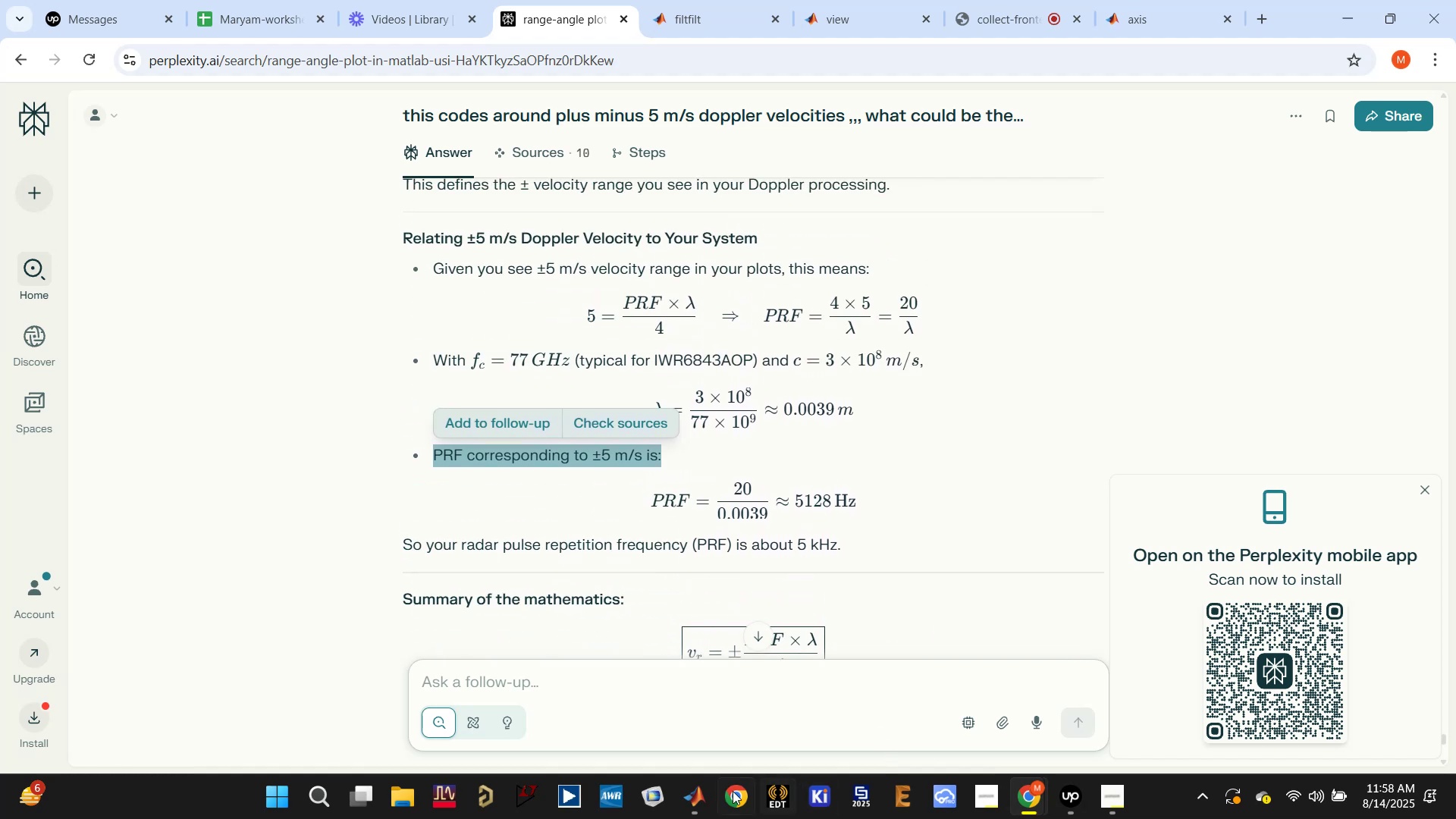 
left_click([623, 700])
 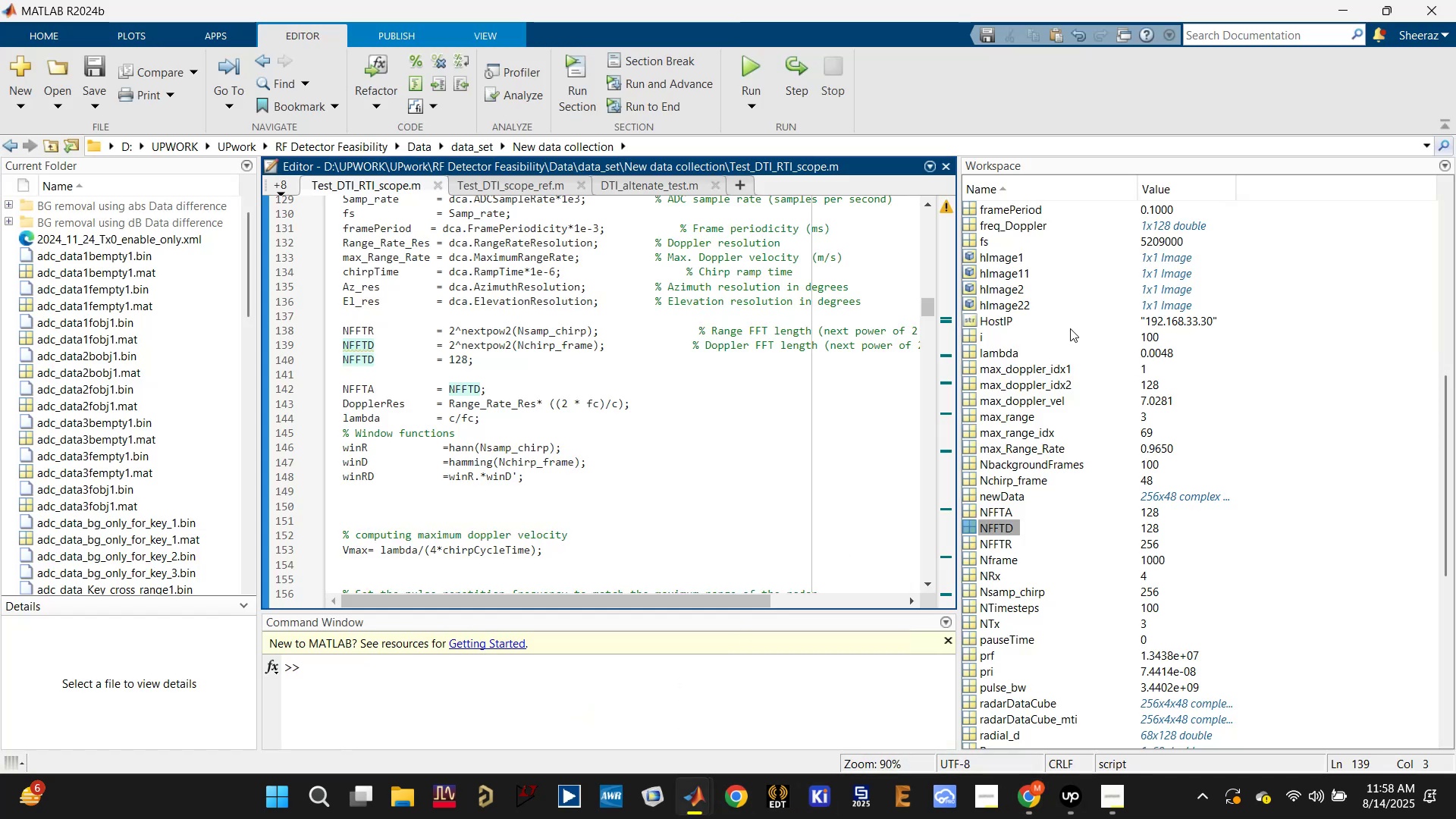 
scroll: coordinate [1037, 466], scroll_direction: down, amount: 2.0
 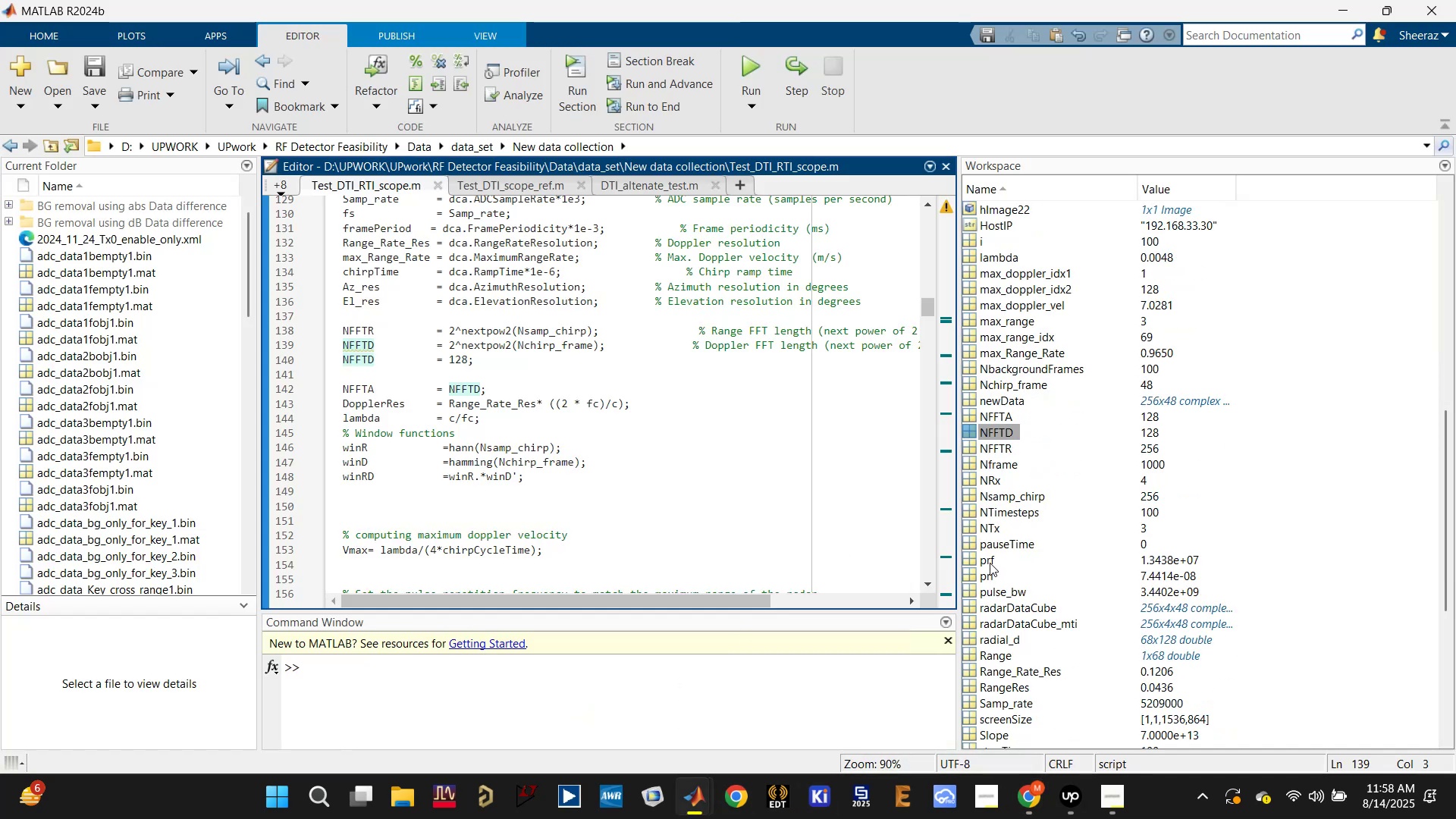 
double_click([990, 563])
 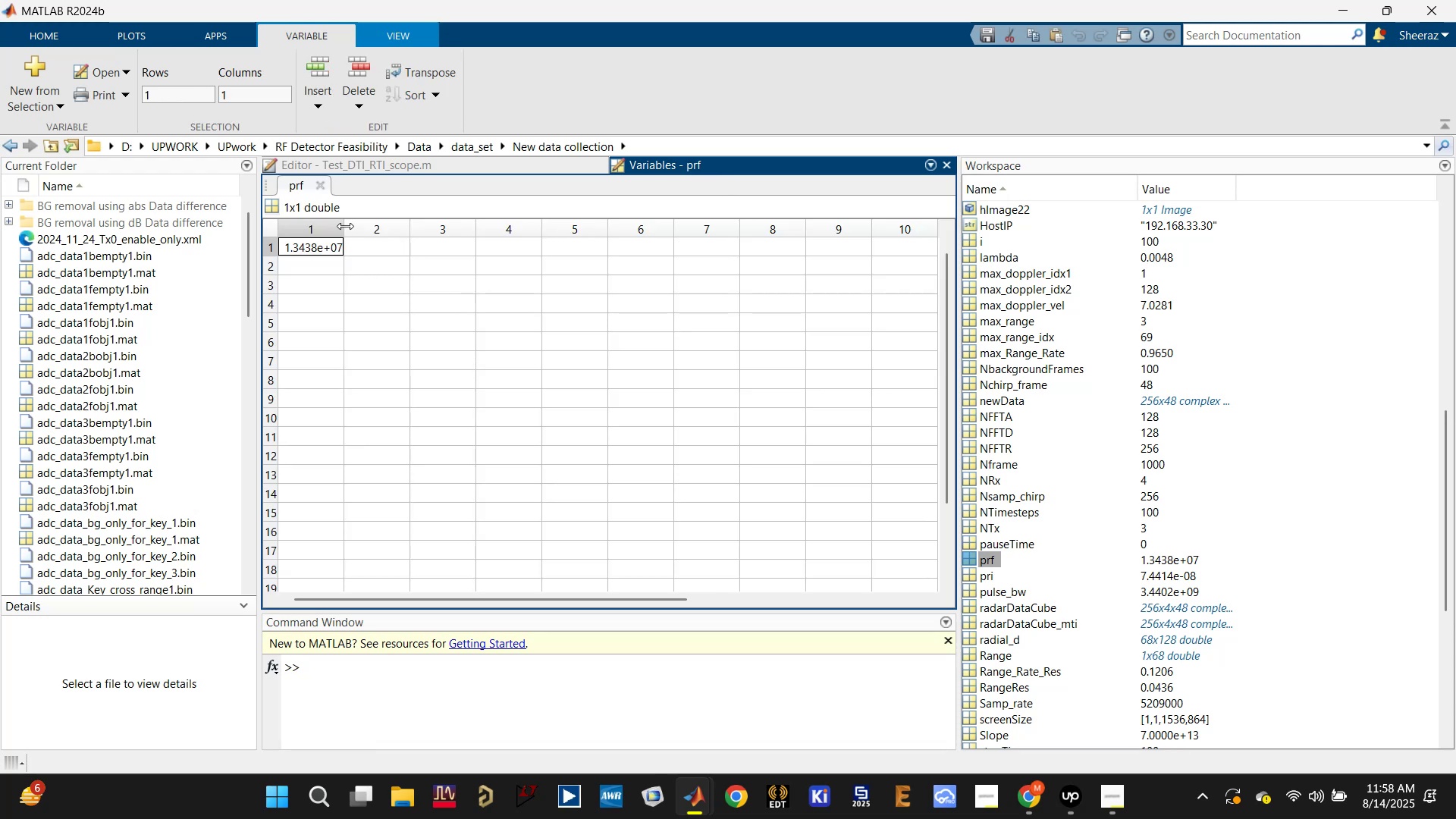 
double_click([313, 246])
 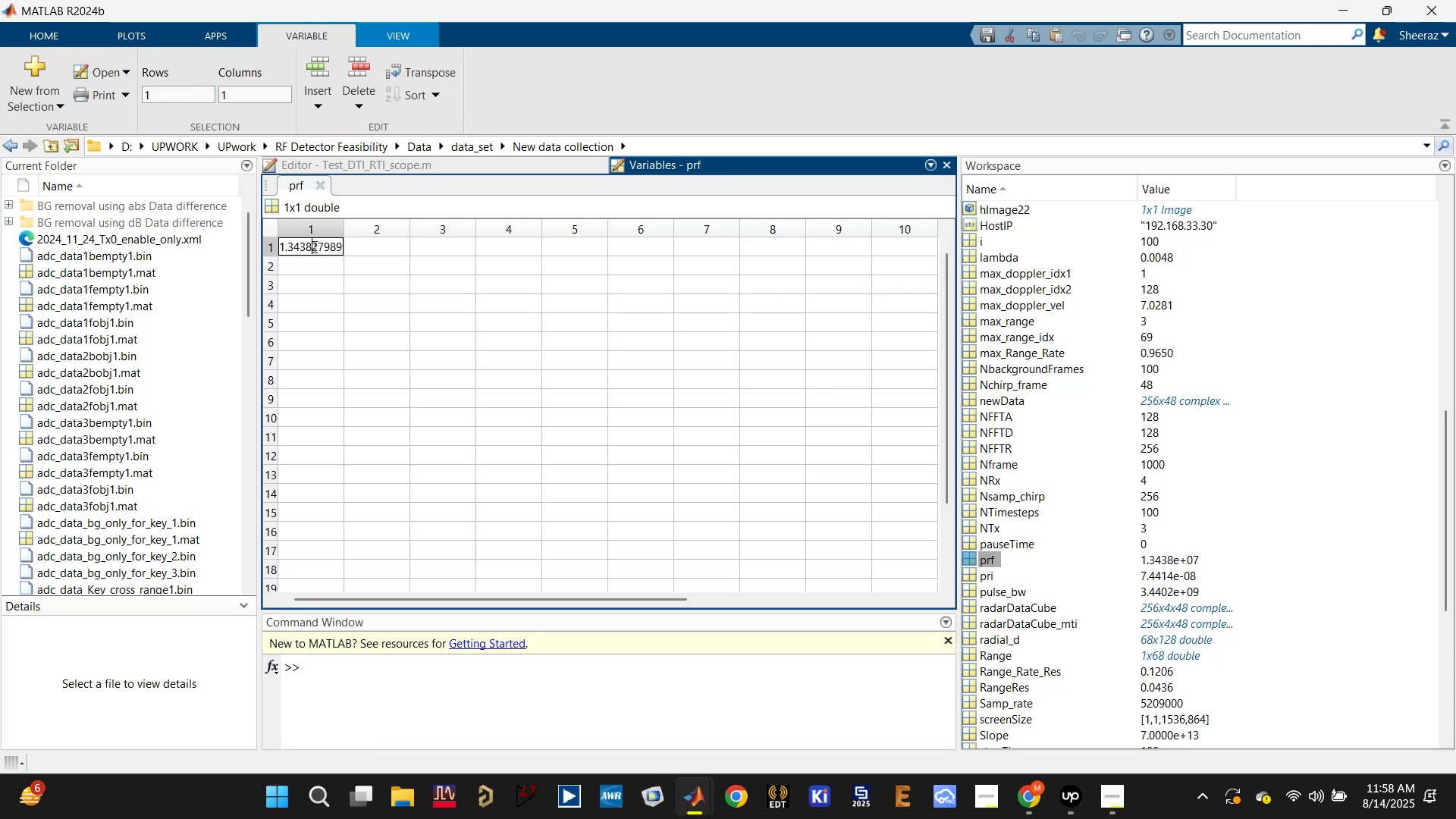 
triple_click([313, 246])
 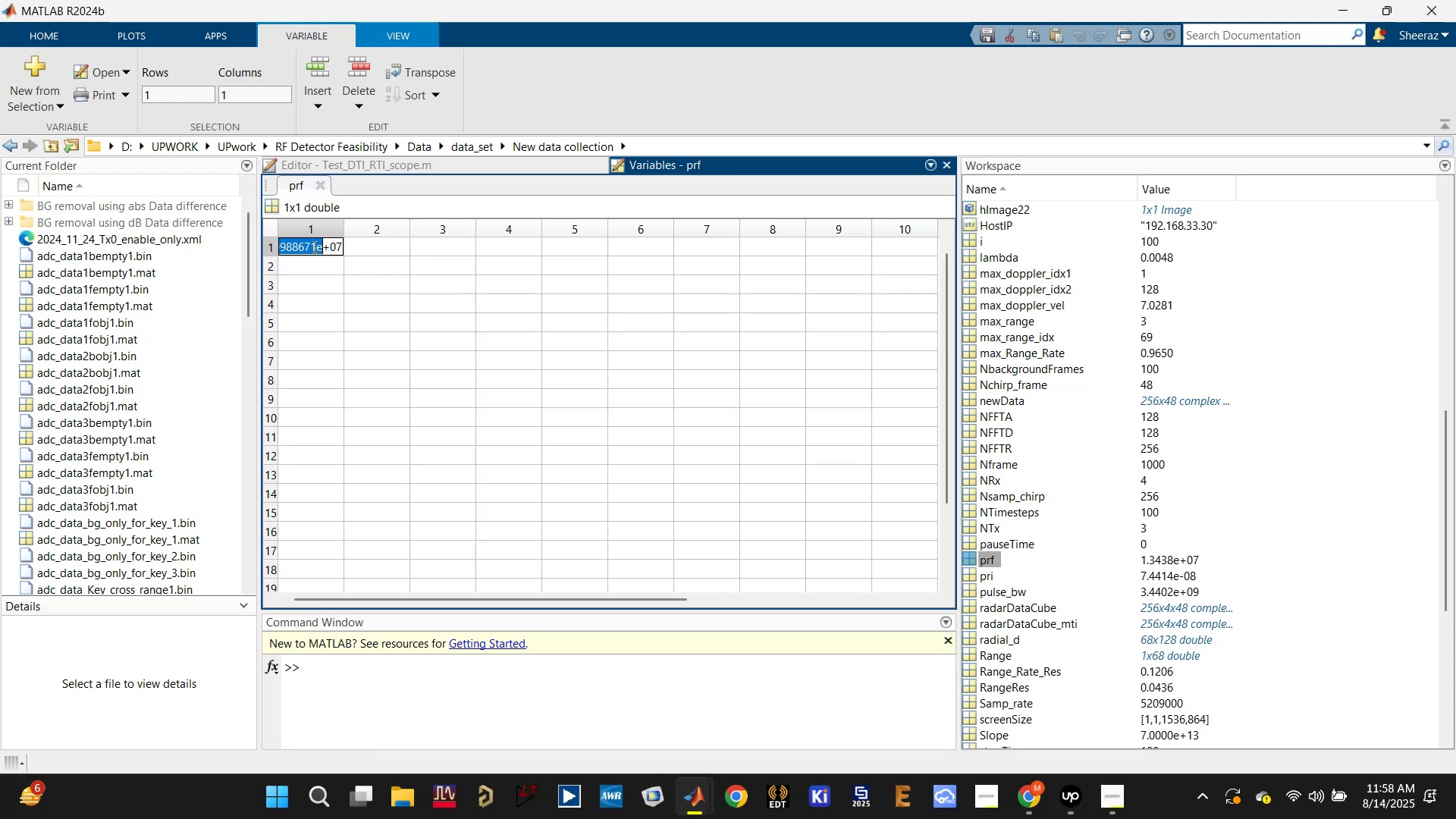 
triple_click([313, 246])
 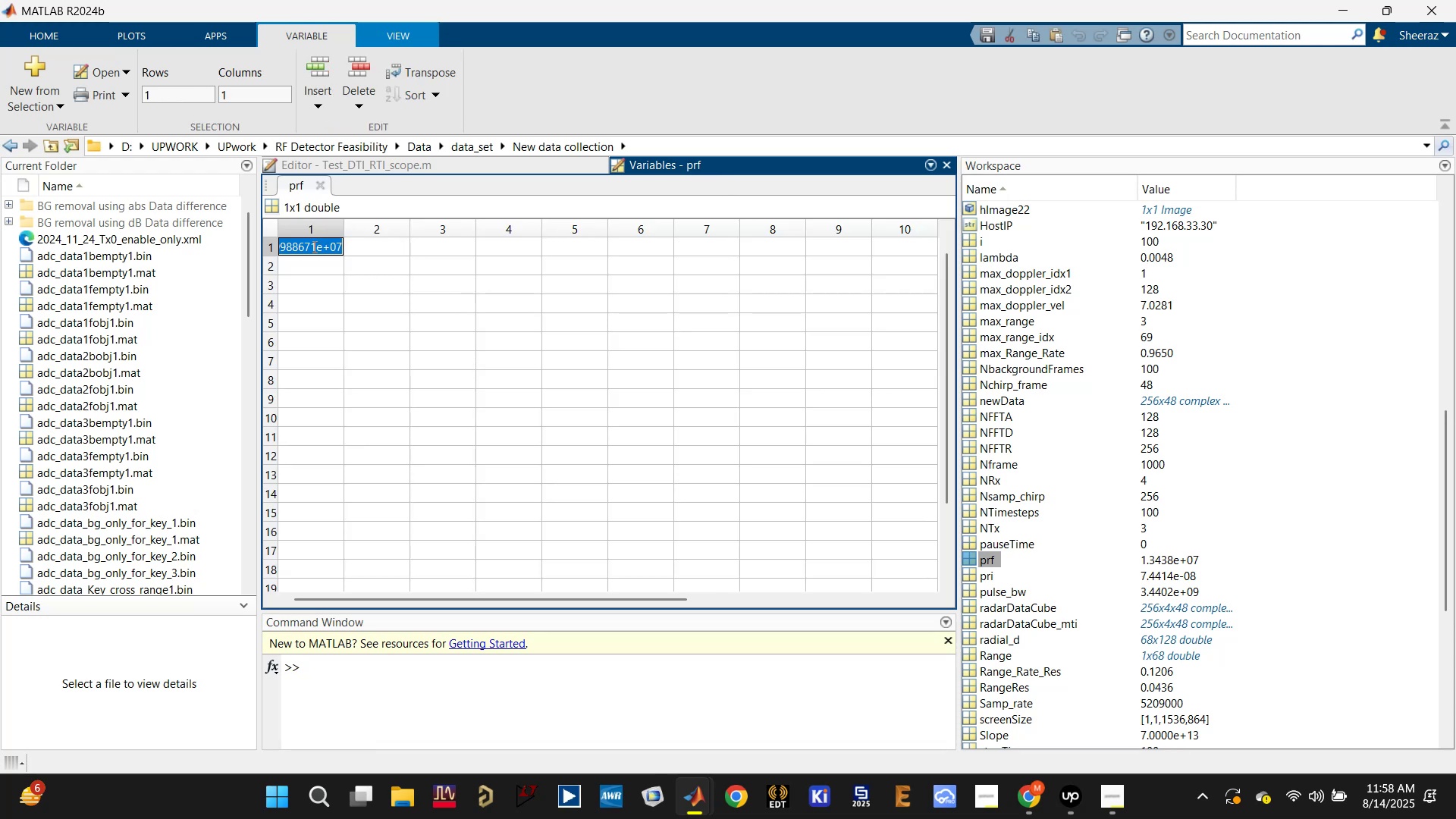 
key(Control+C)
 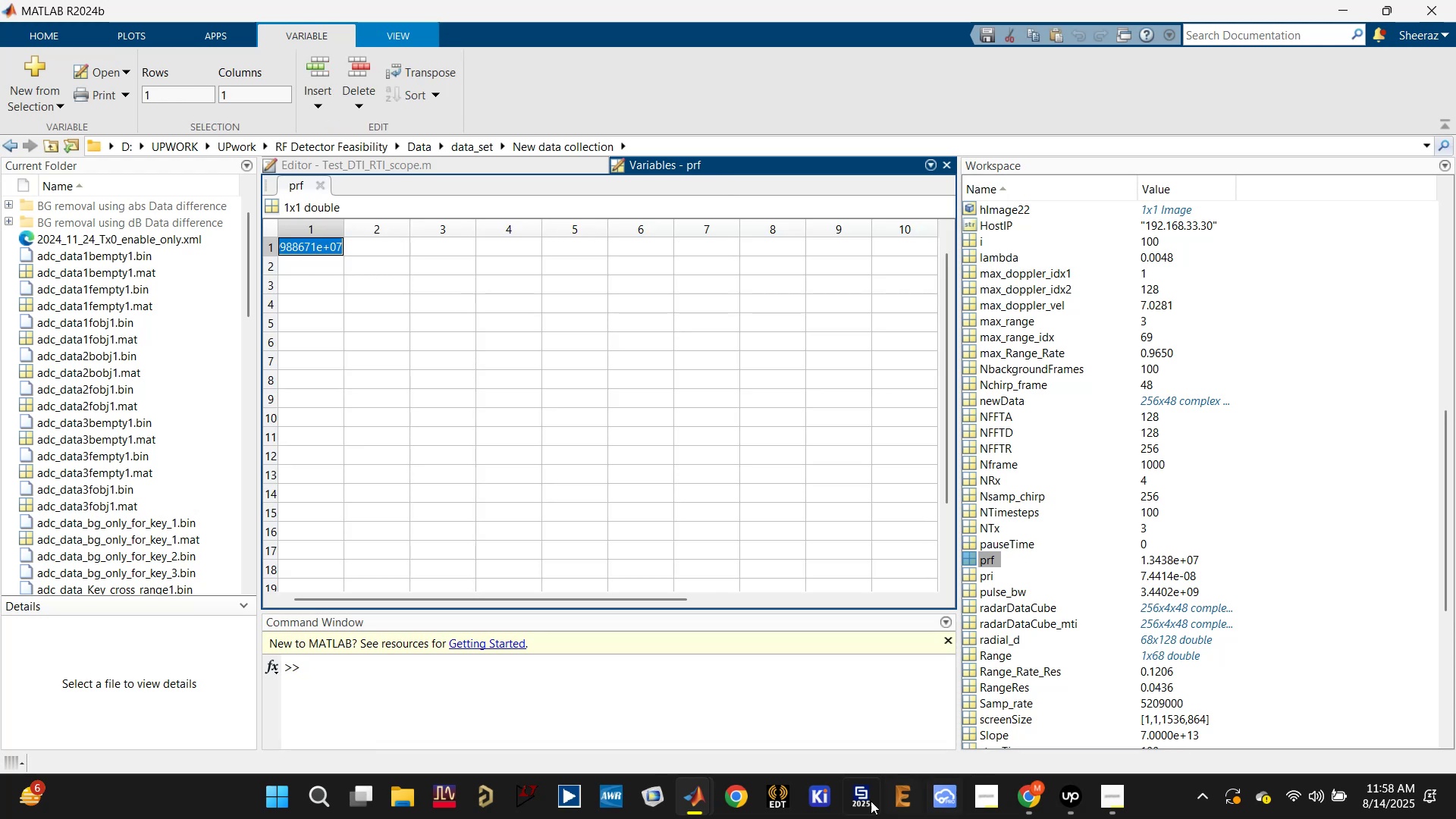 
mouse_move([702, 770])
 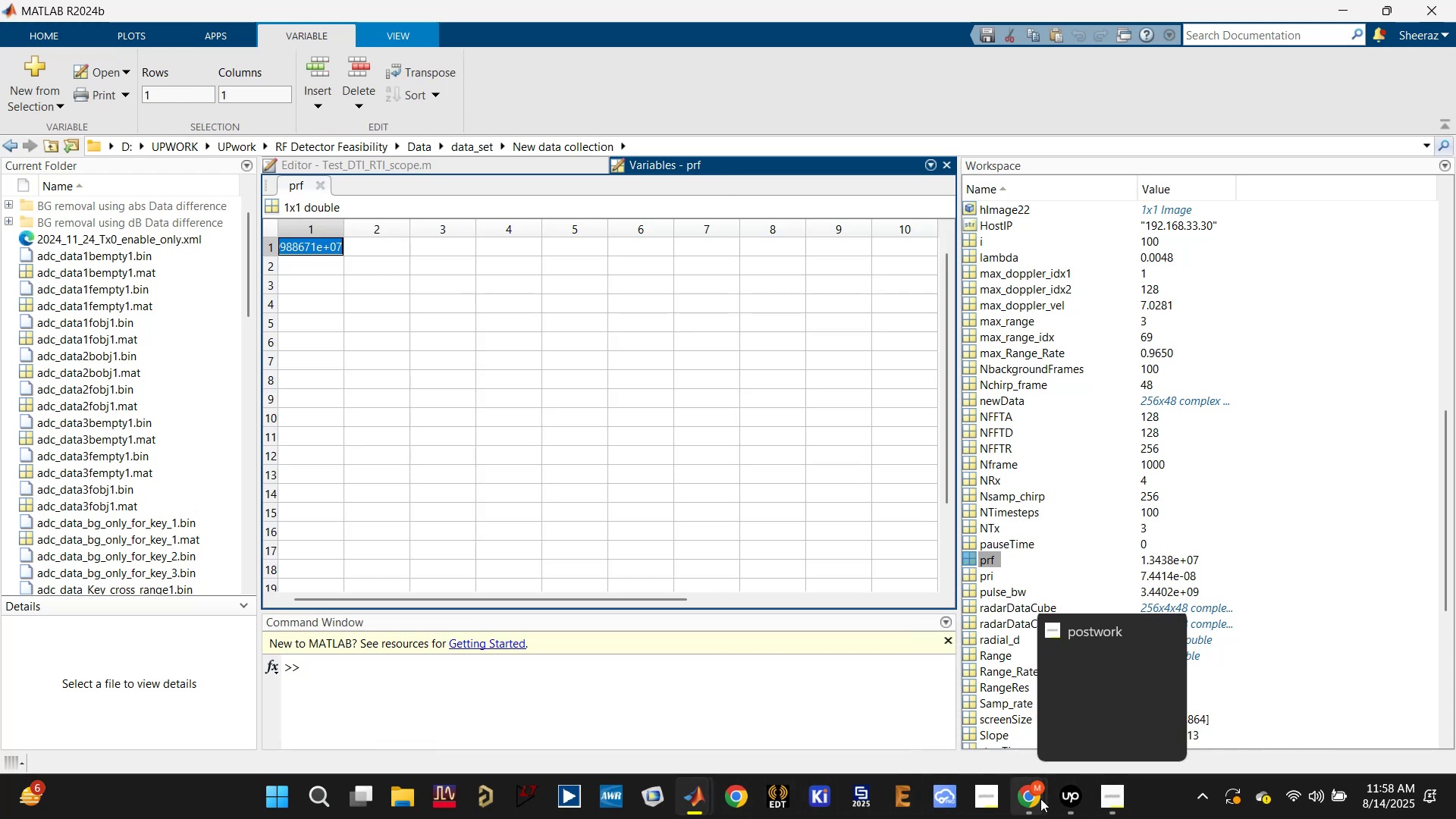 
left_click([921, 701])
 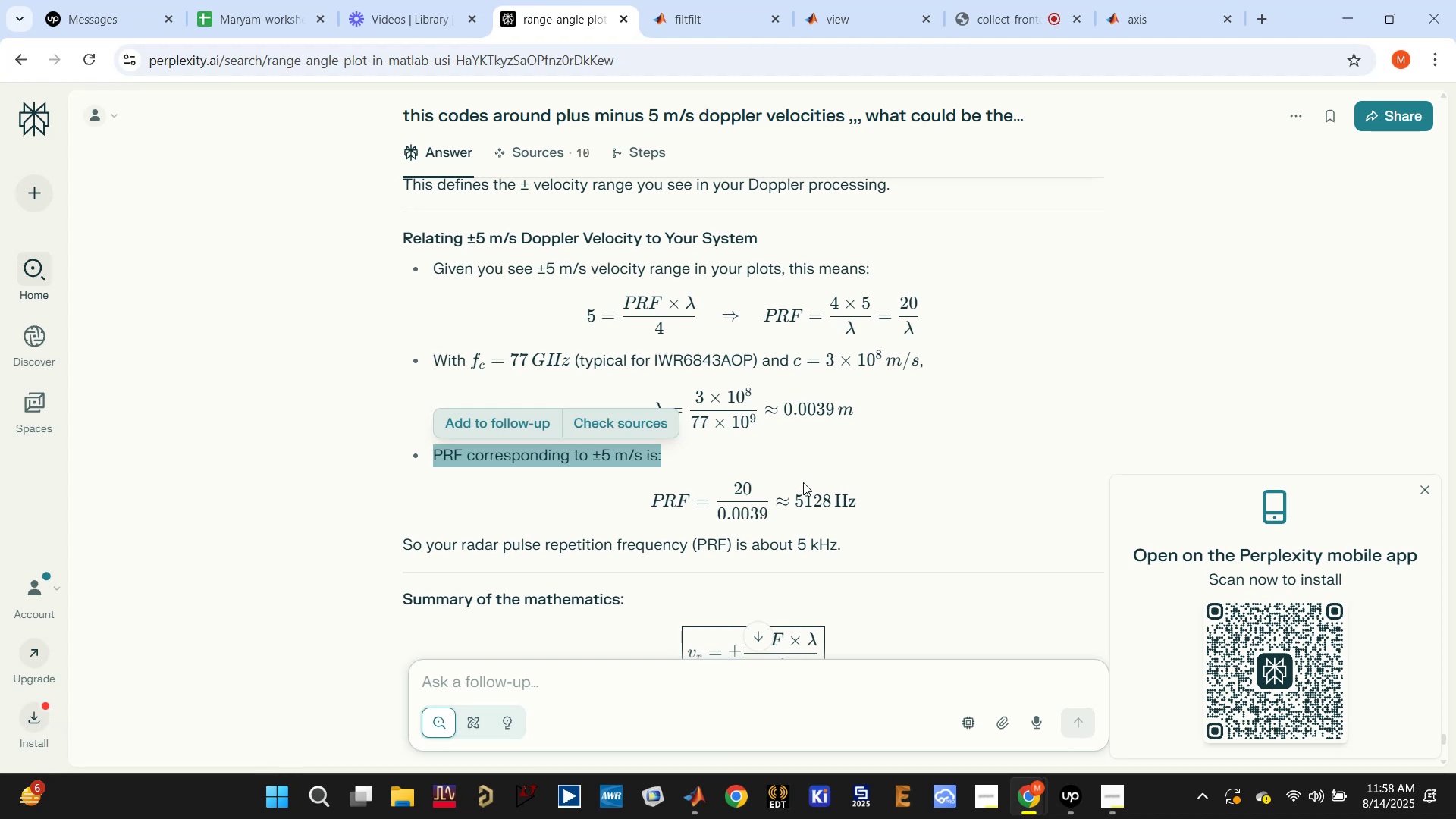 
wait(5.39)
 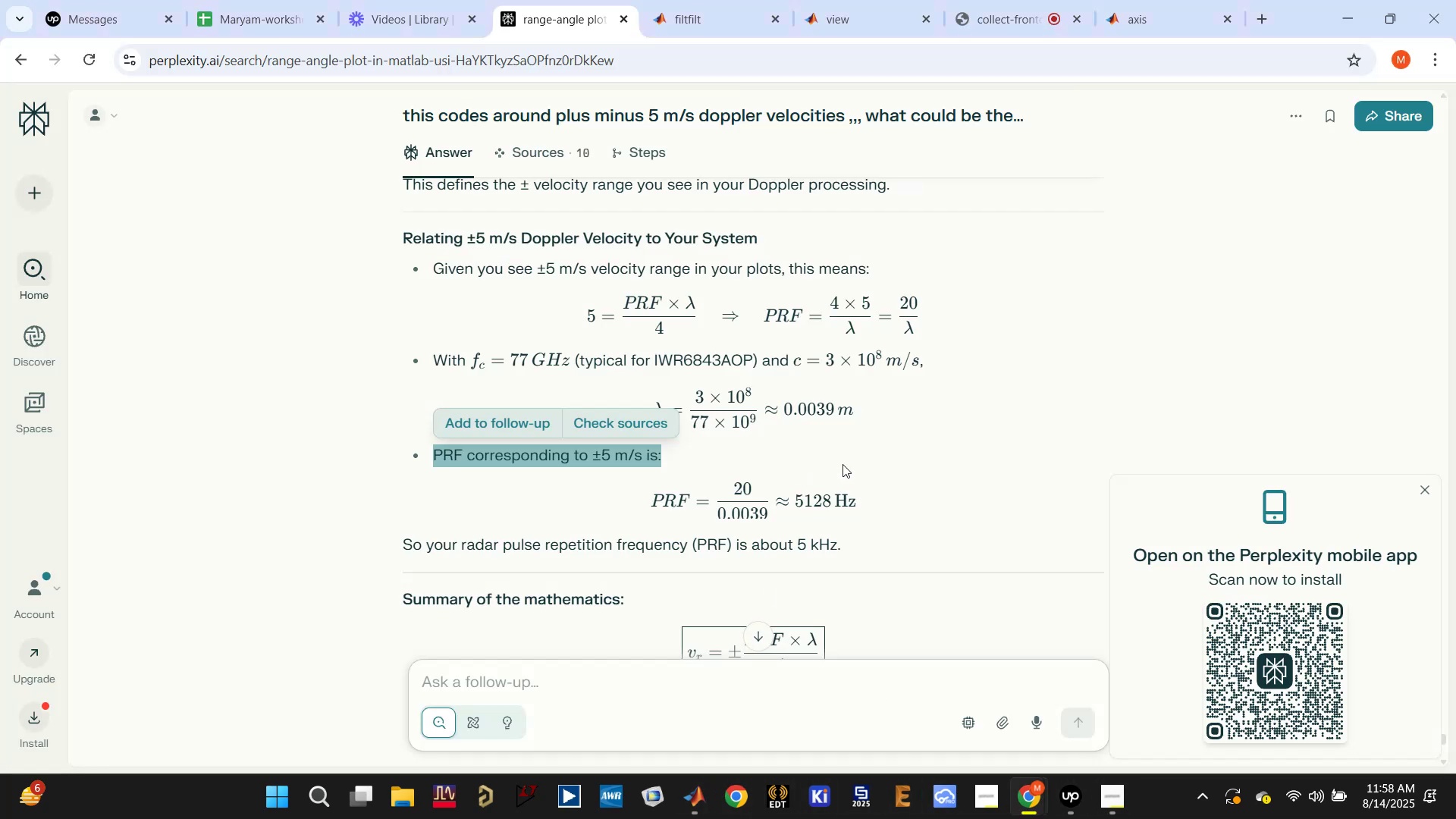 
scroll: coordinate [767, 475], scroll_direction: up, amount: 1.0
 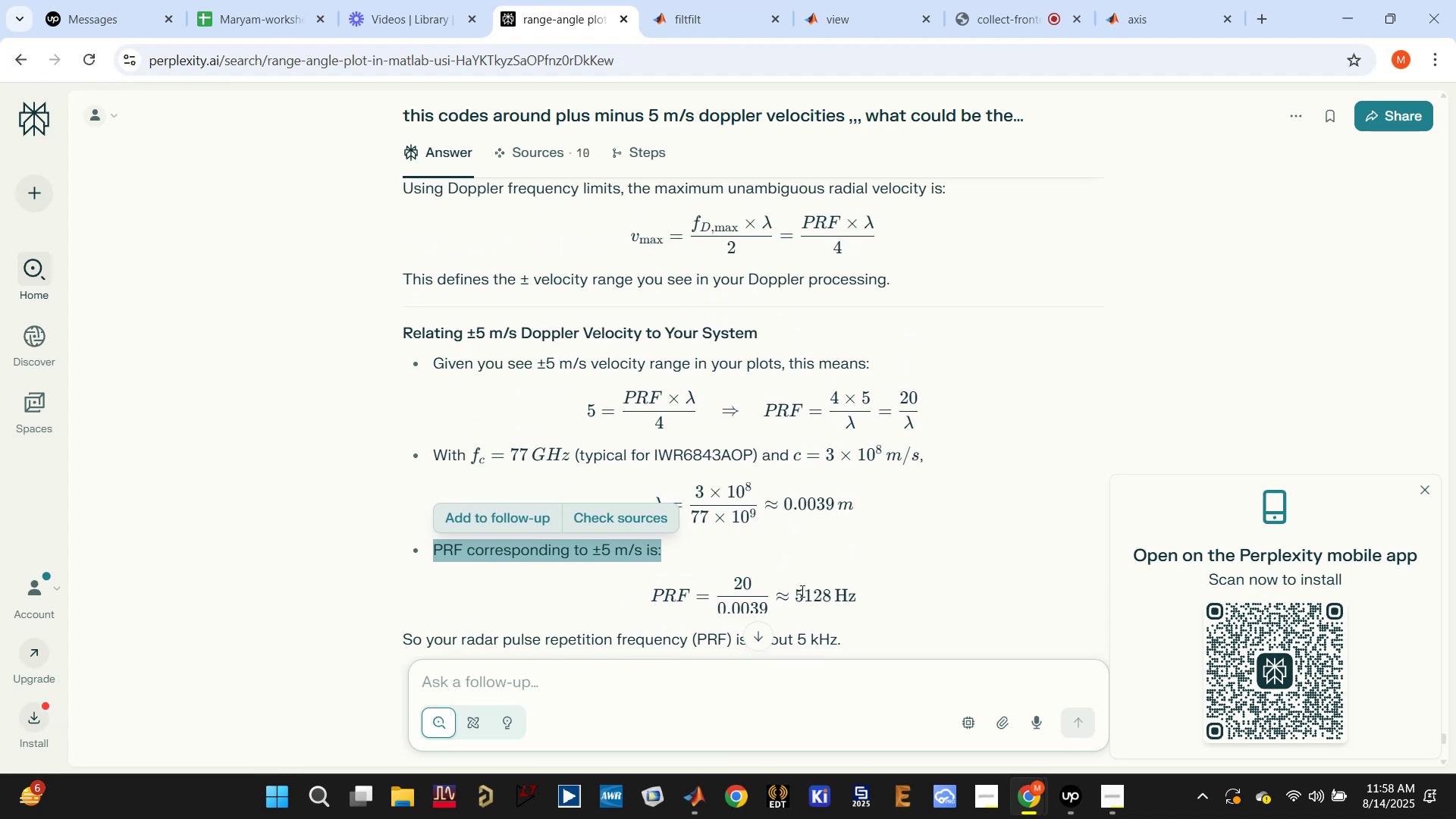 
left_click_drag(start_coordinate=[799, 591], to_coordinate=[866, 591])
 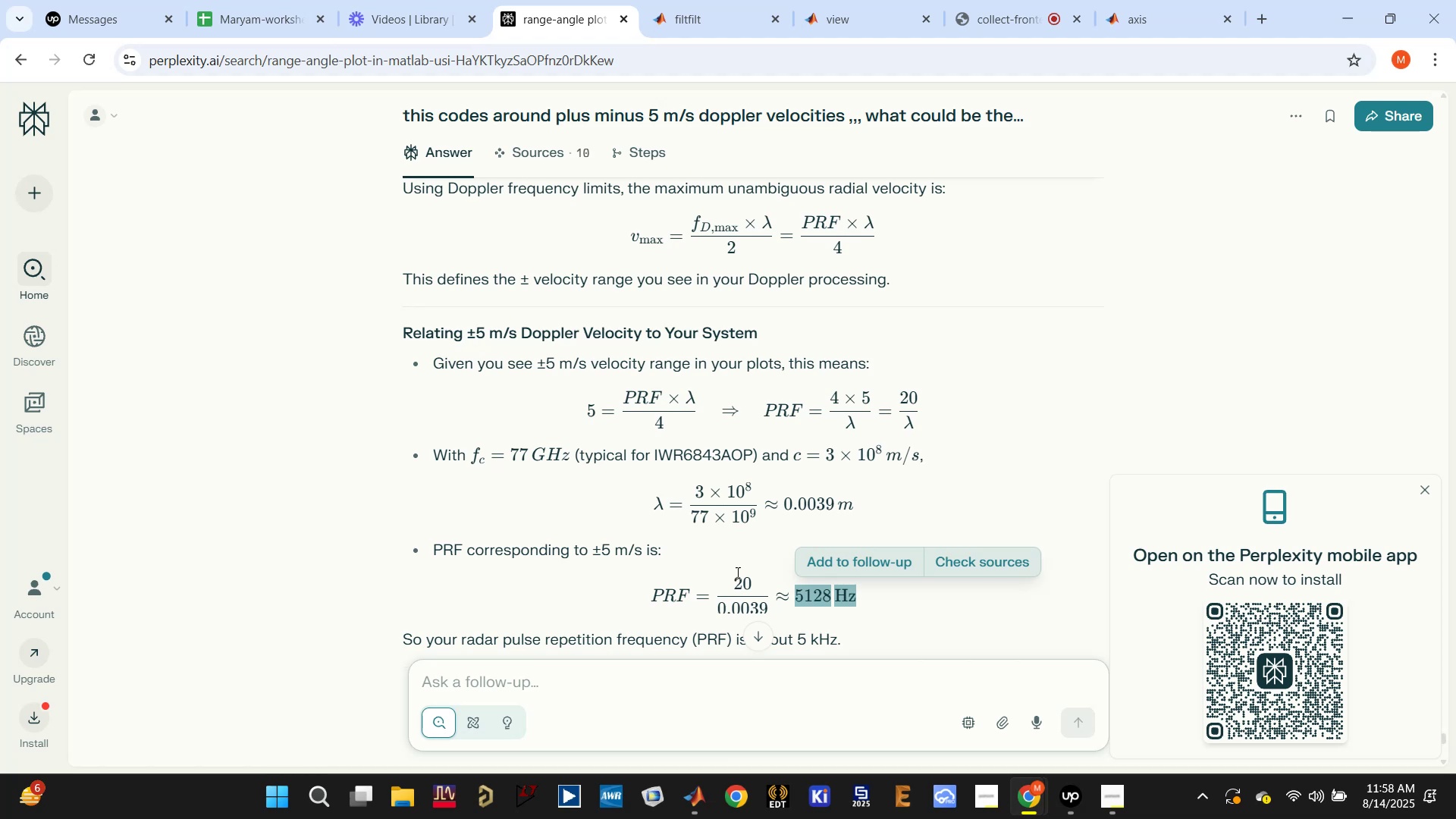 
wait(10.43)
 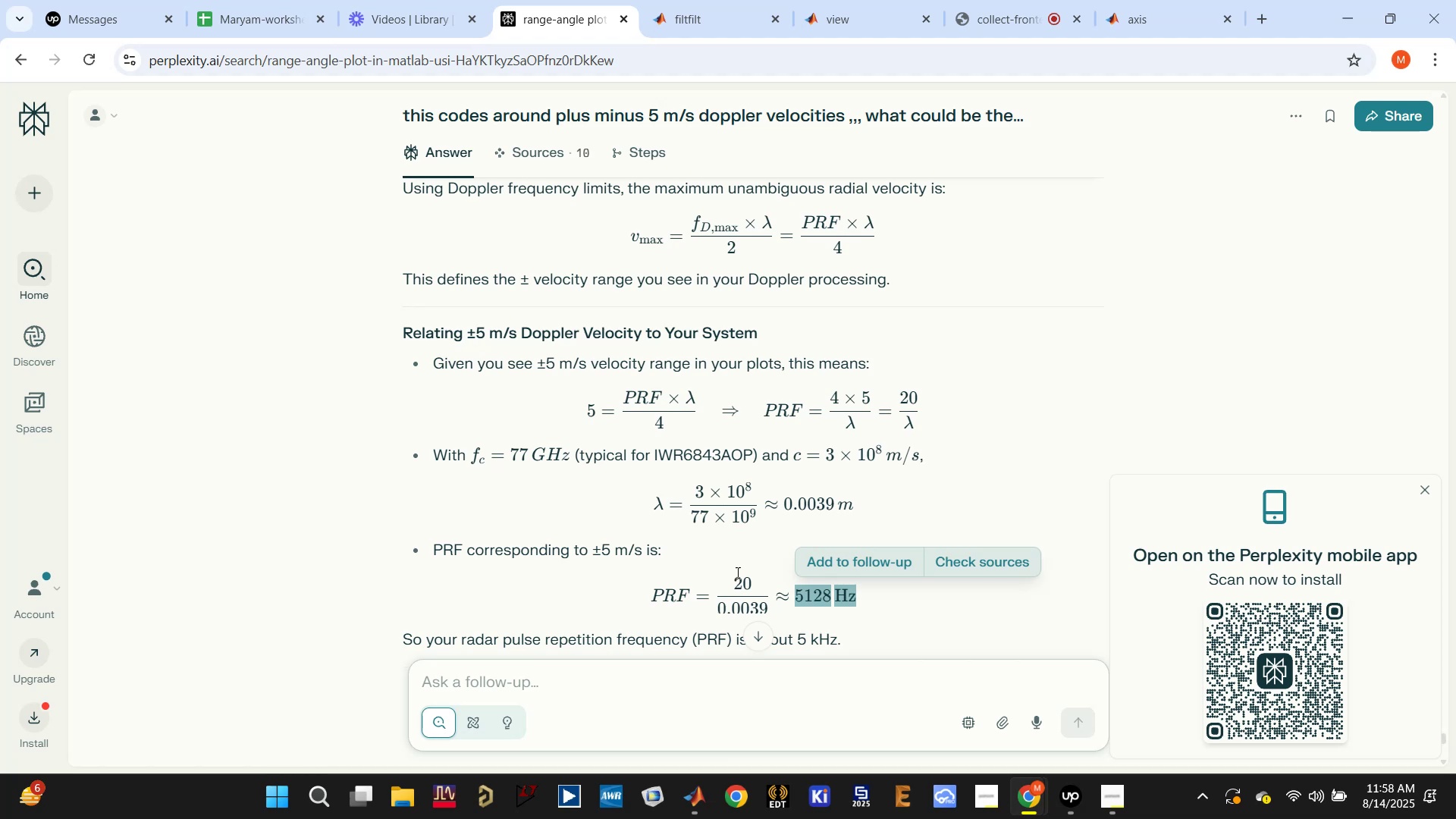 
scroll: coordinate [689, 522], scroll_direction: down, amount: 1.0
 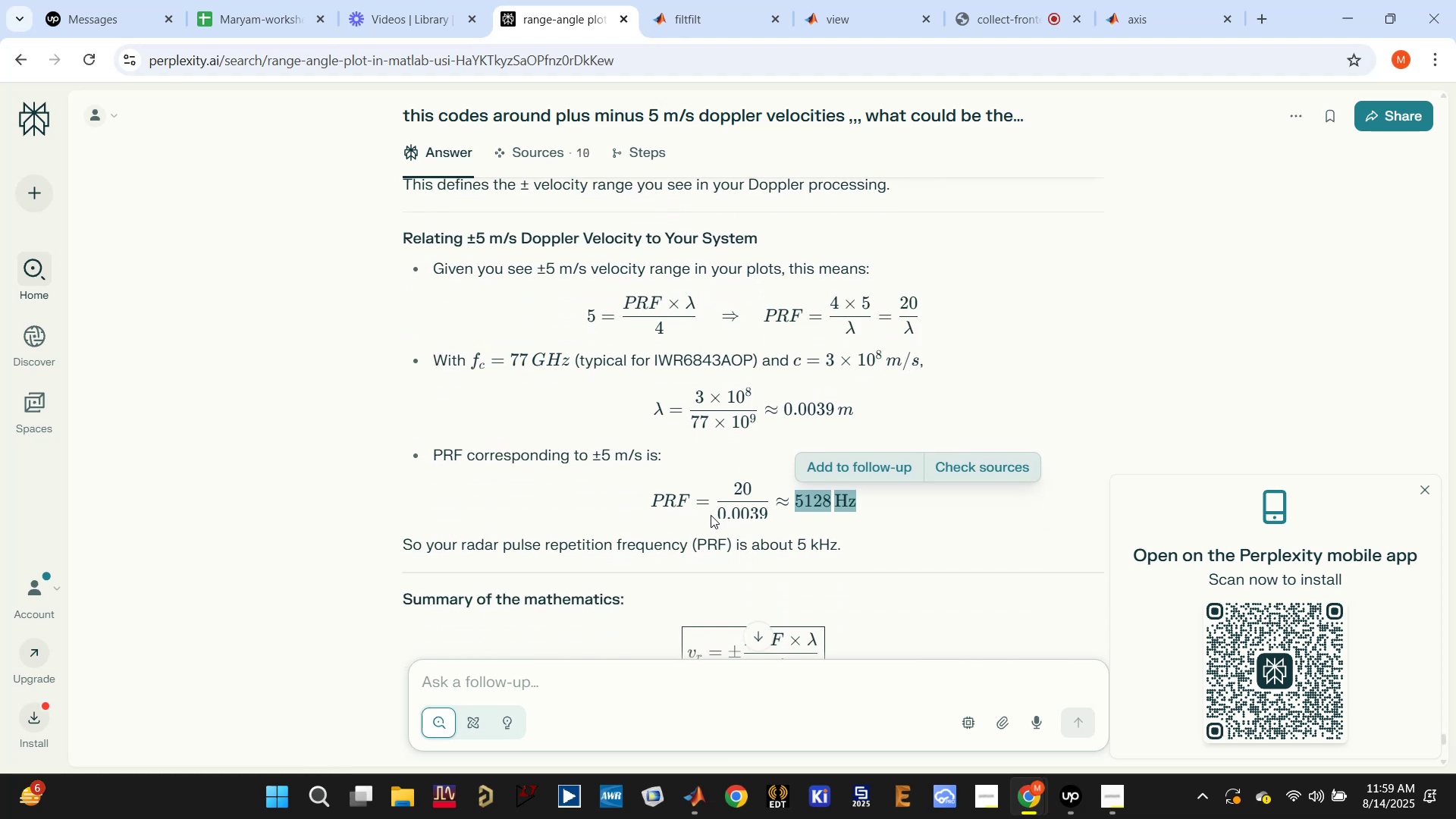 
double_click([662, 491])
 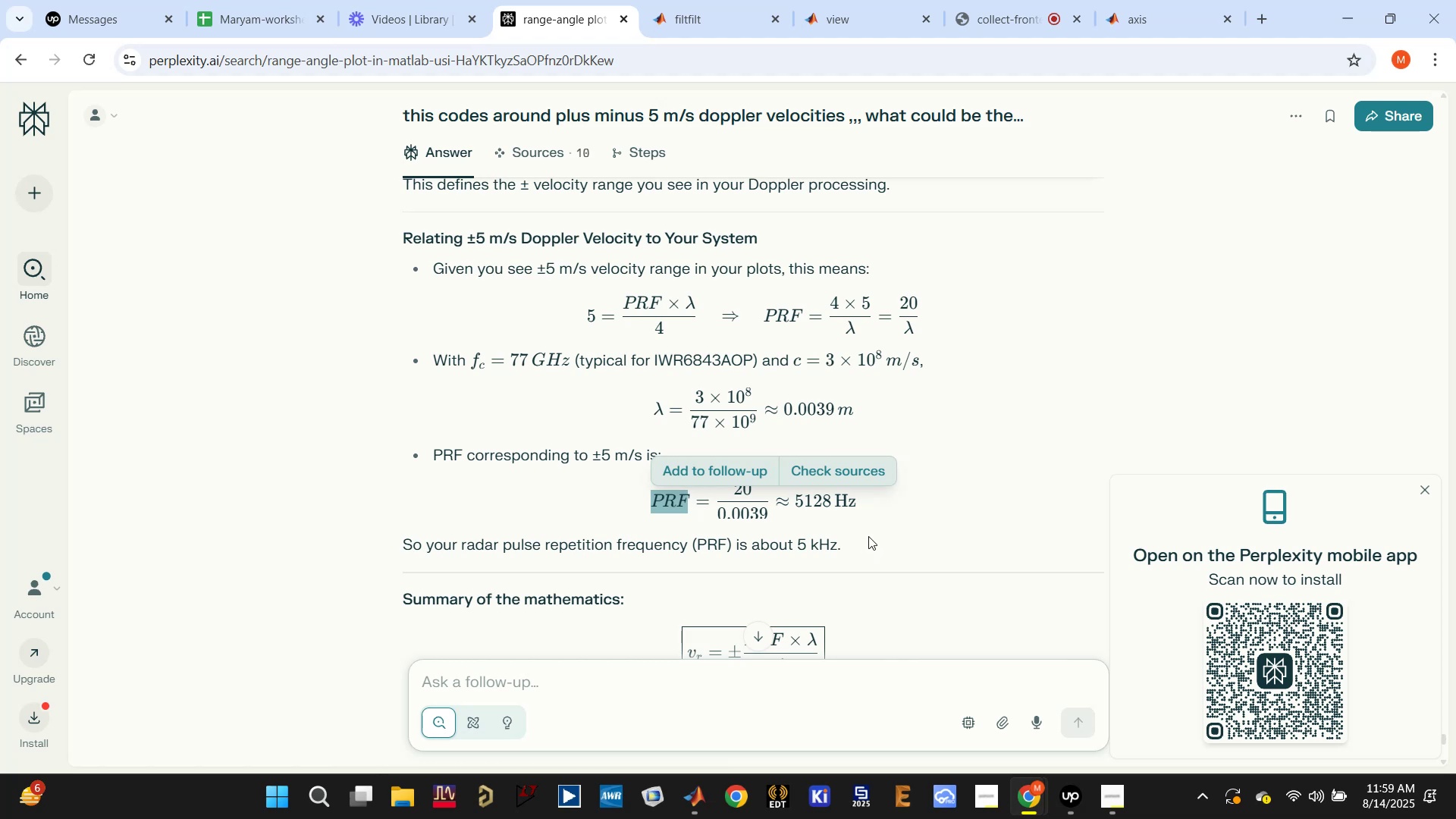 
left_click([741, 377])
 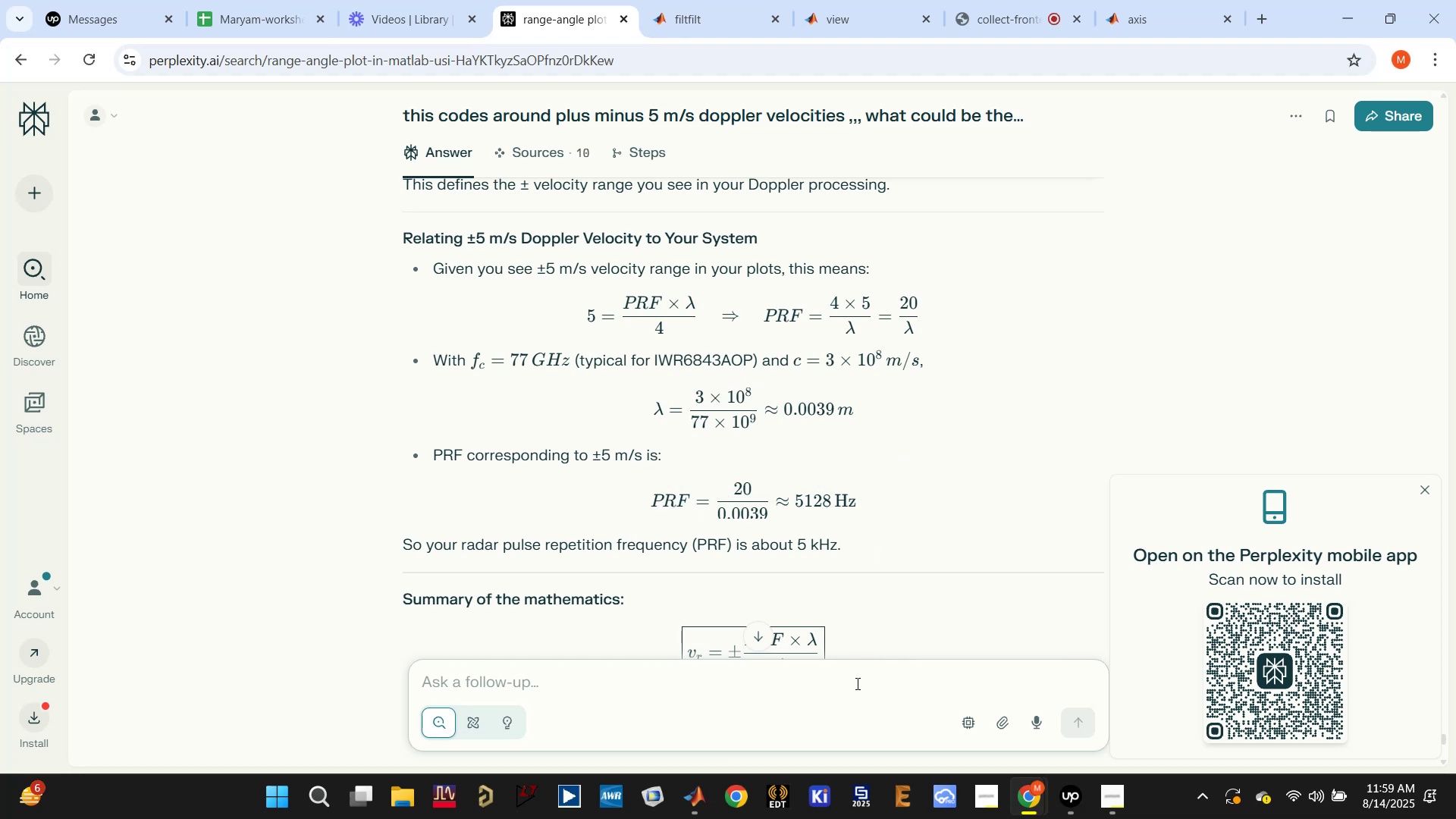 
left_click([694, 804])
 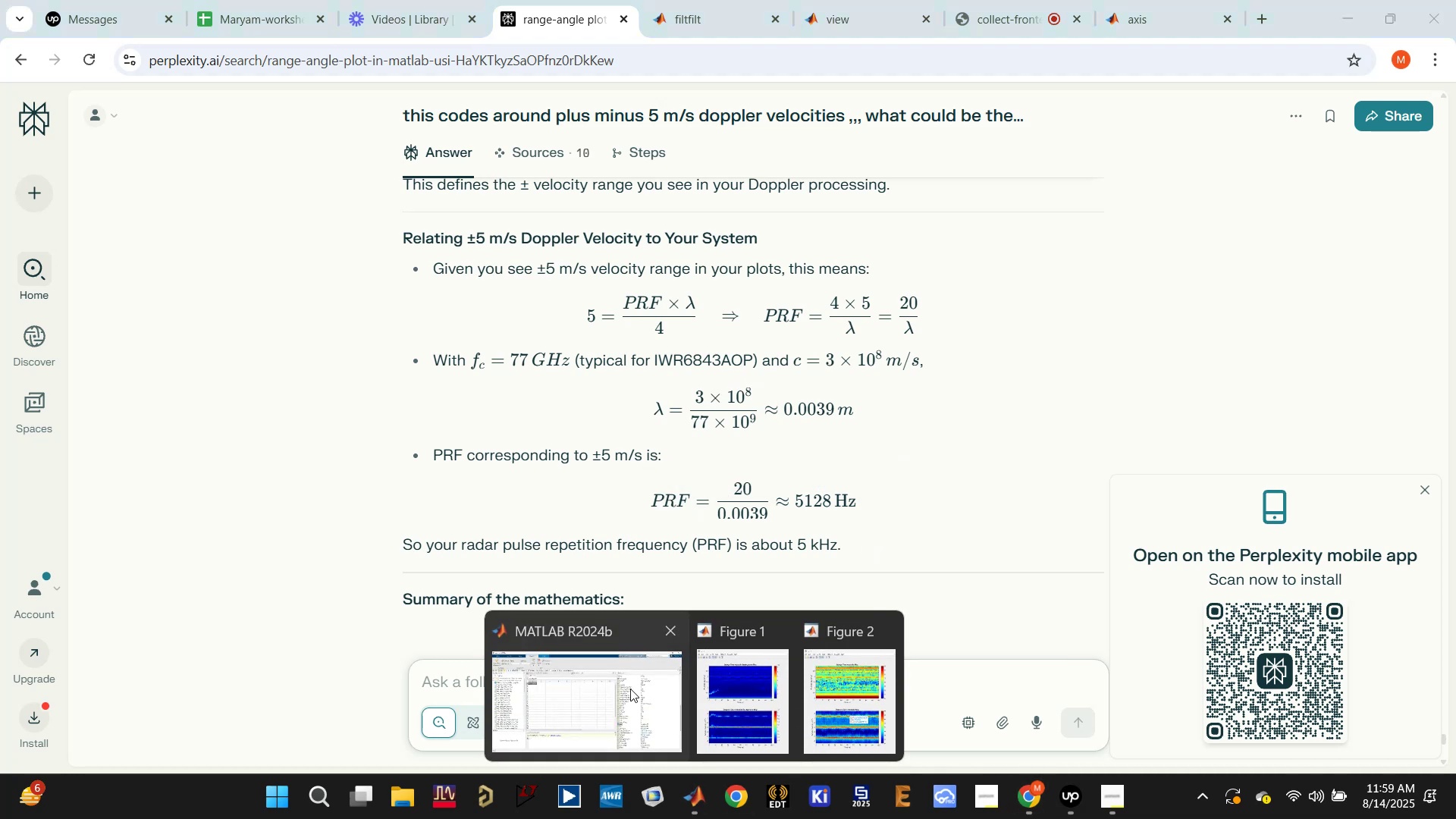 
left_click([612, 667])
 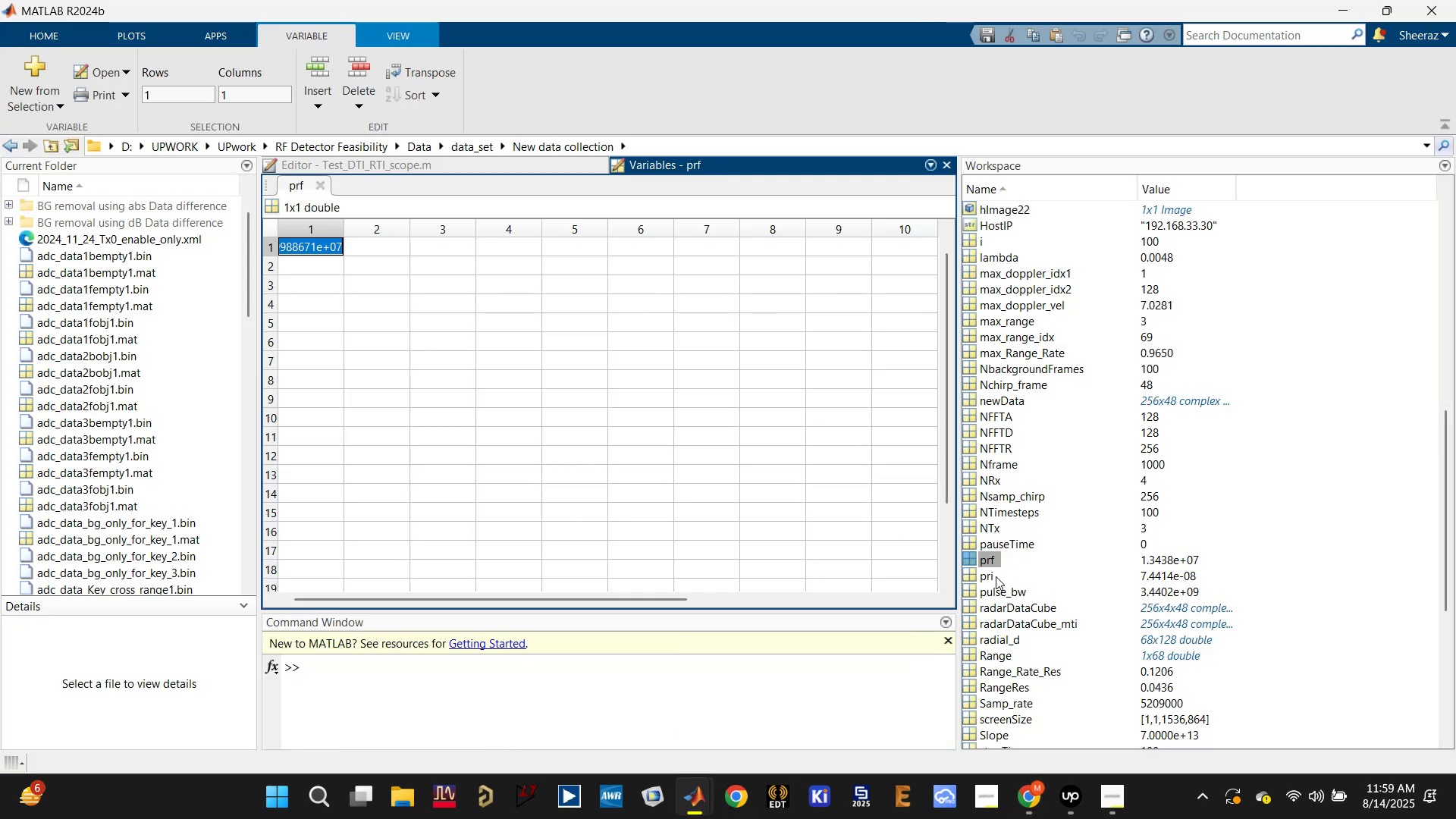 
left_click([333, 157])
 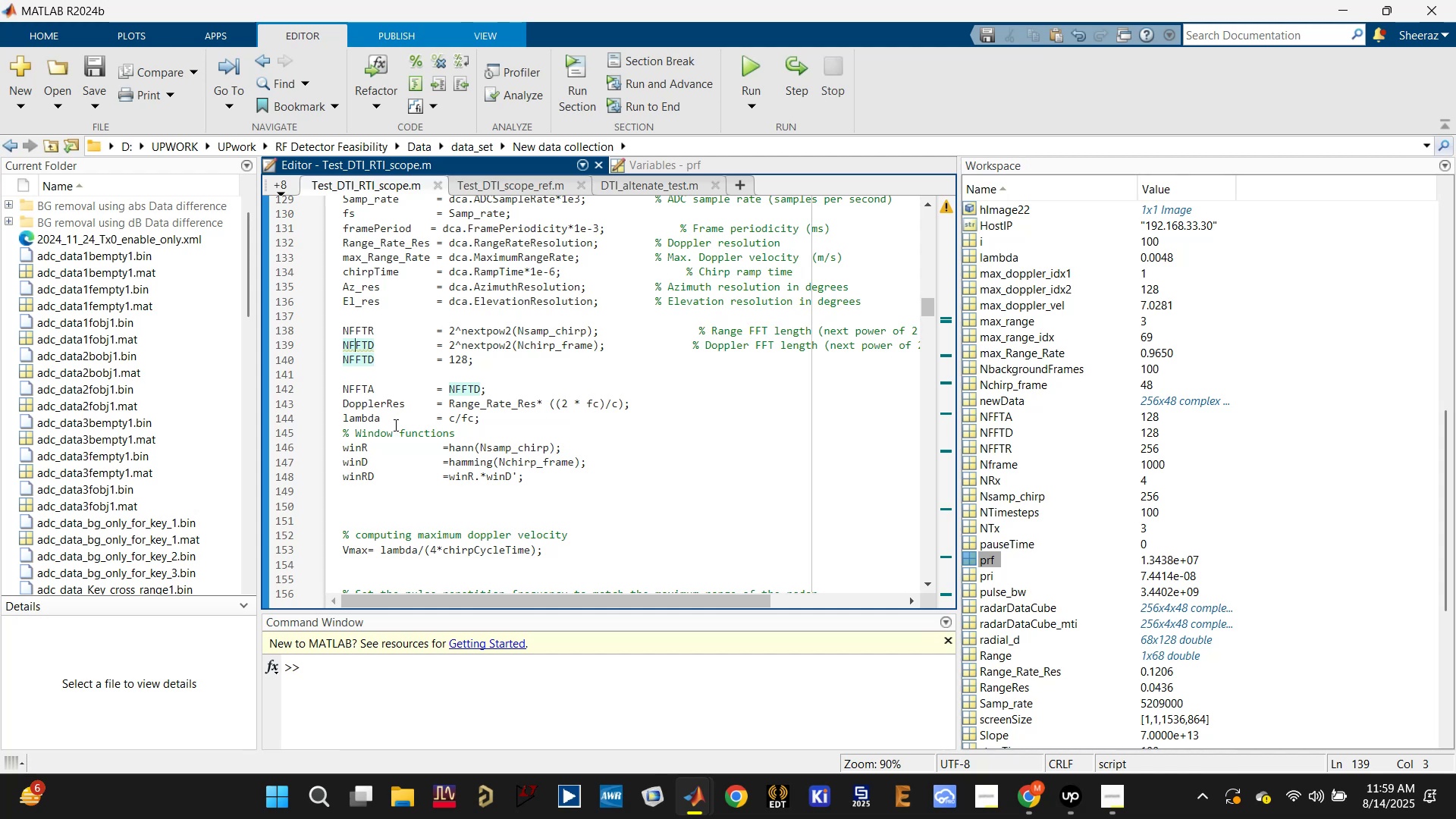 
scroll: coordinate [364, 469], scroll_direction: down, amount: 3.0
 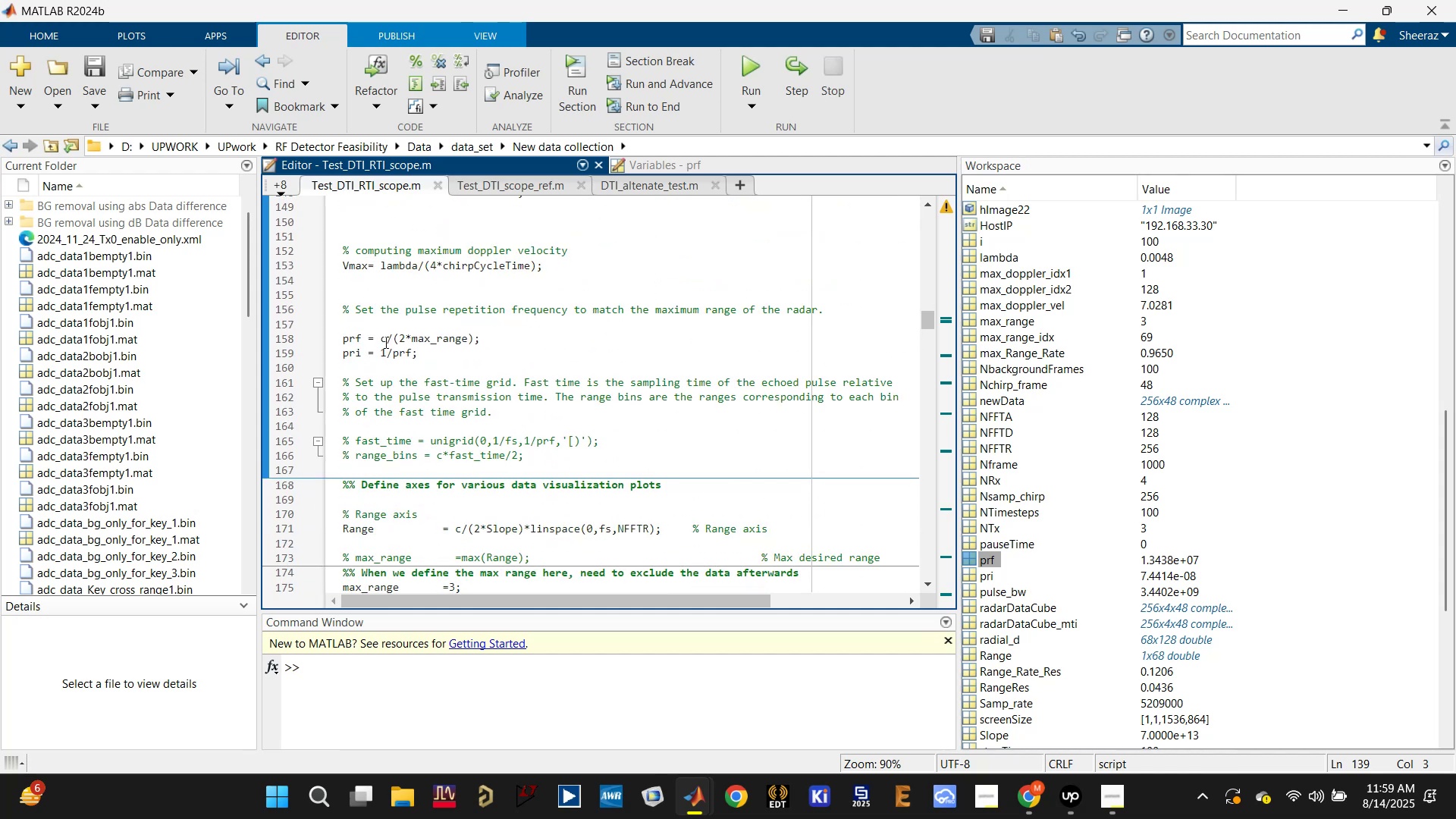 
left_click([456, 342])
 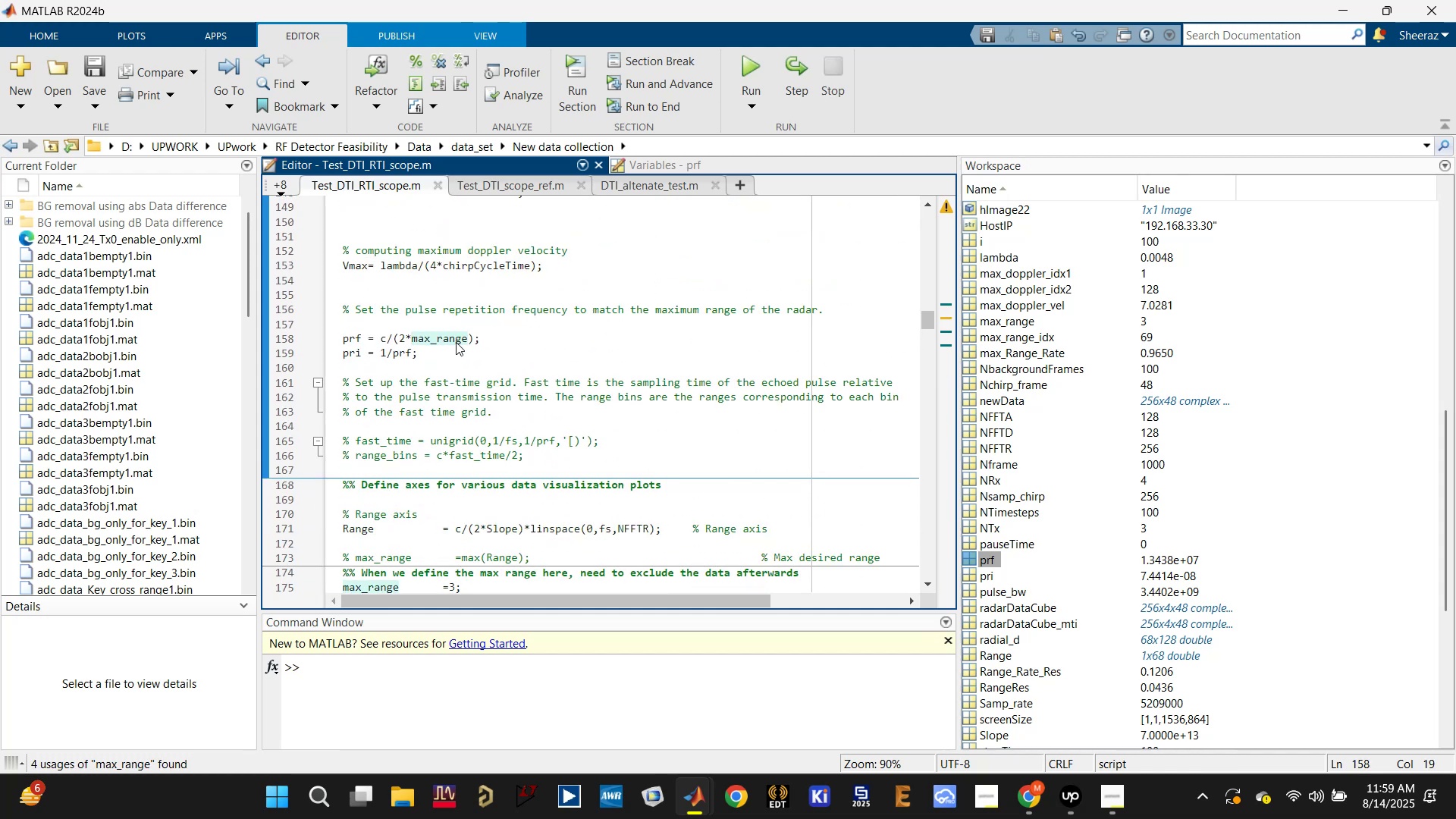 
scroll: coordinate [412, 404], scroll_direction: up, amount: 4.0
 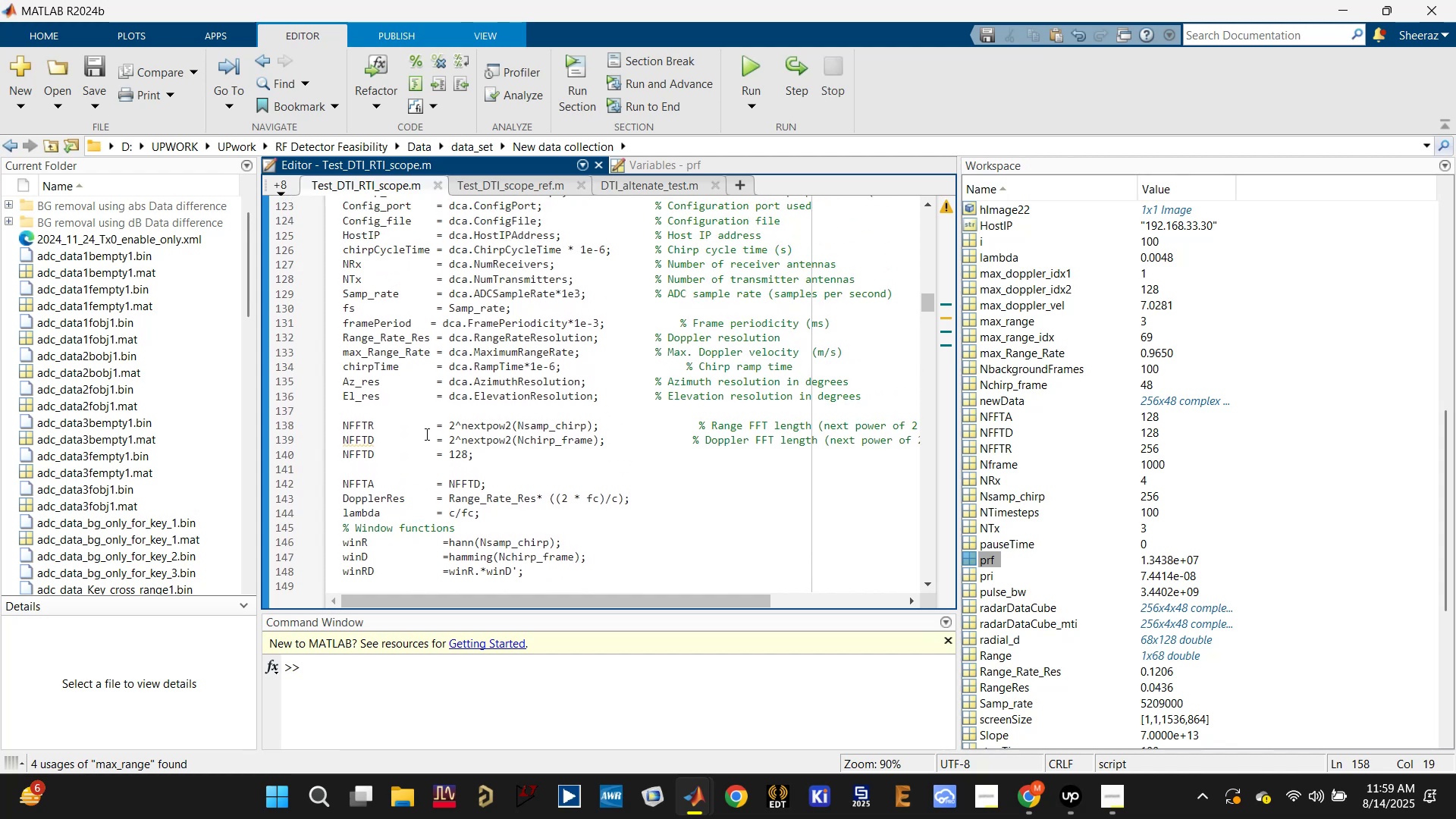 
scroll: coordinate [430, 453], scroll_direction: down, amount: 1.0
 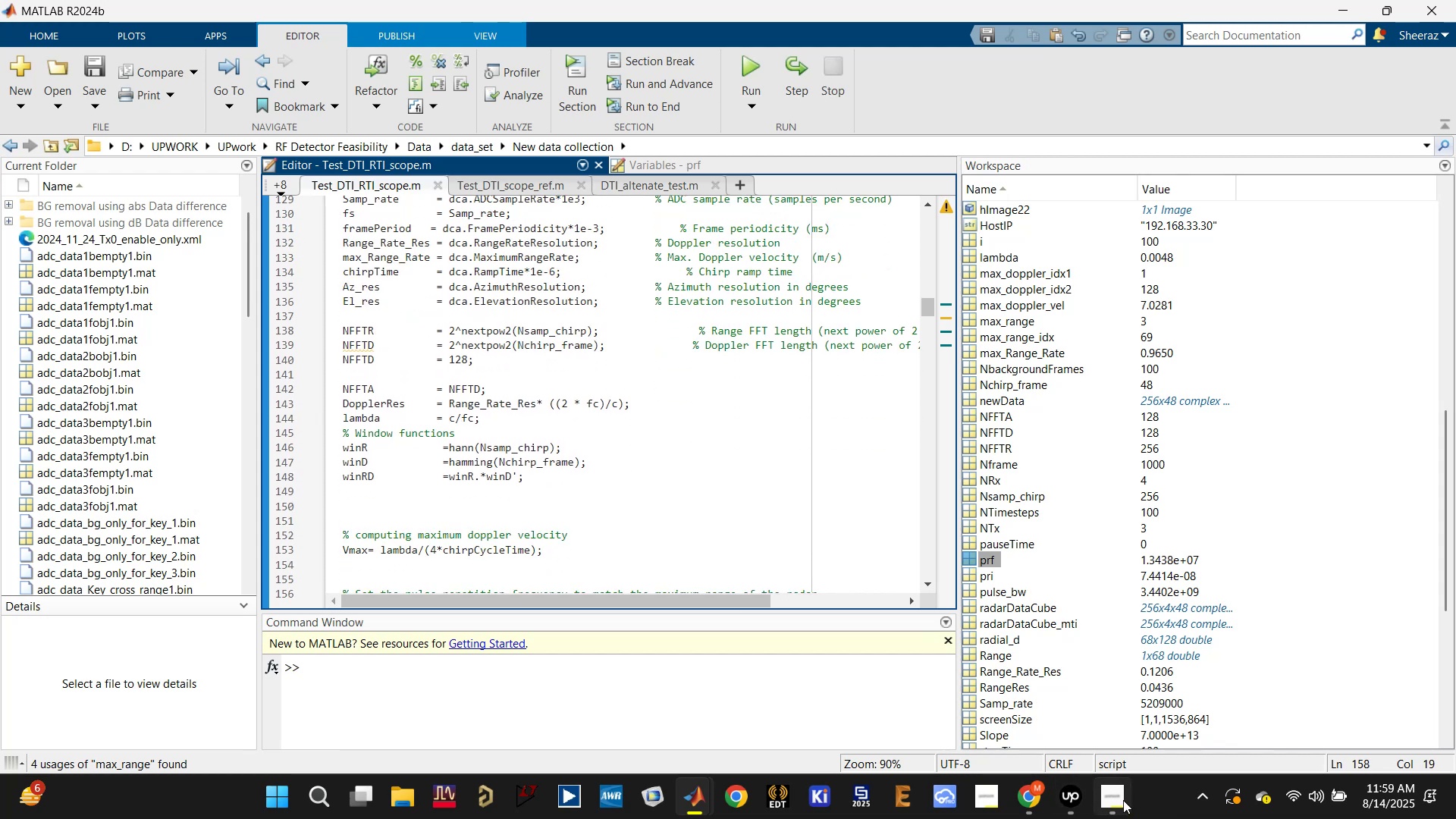 
left_click([1078, 805])
 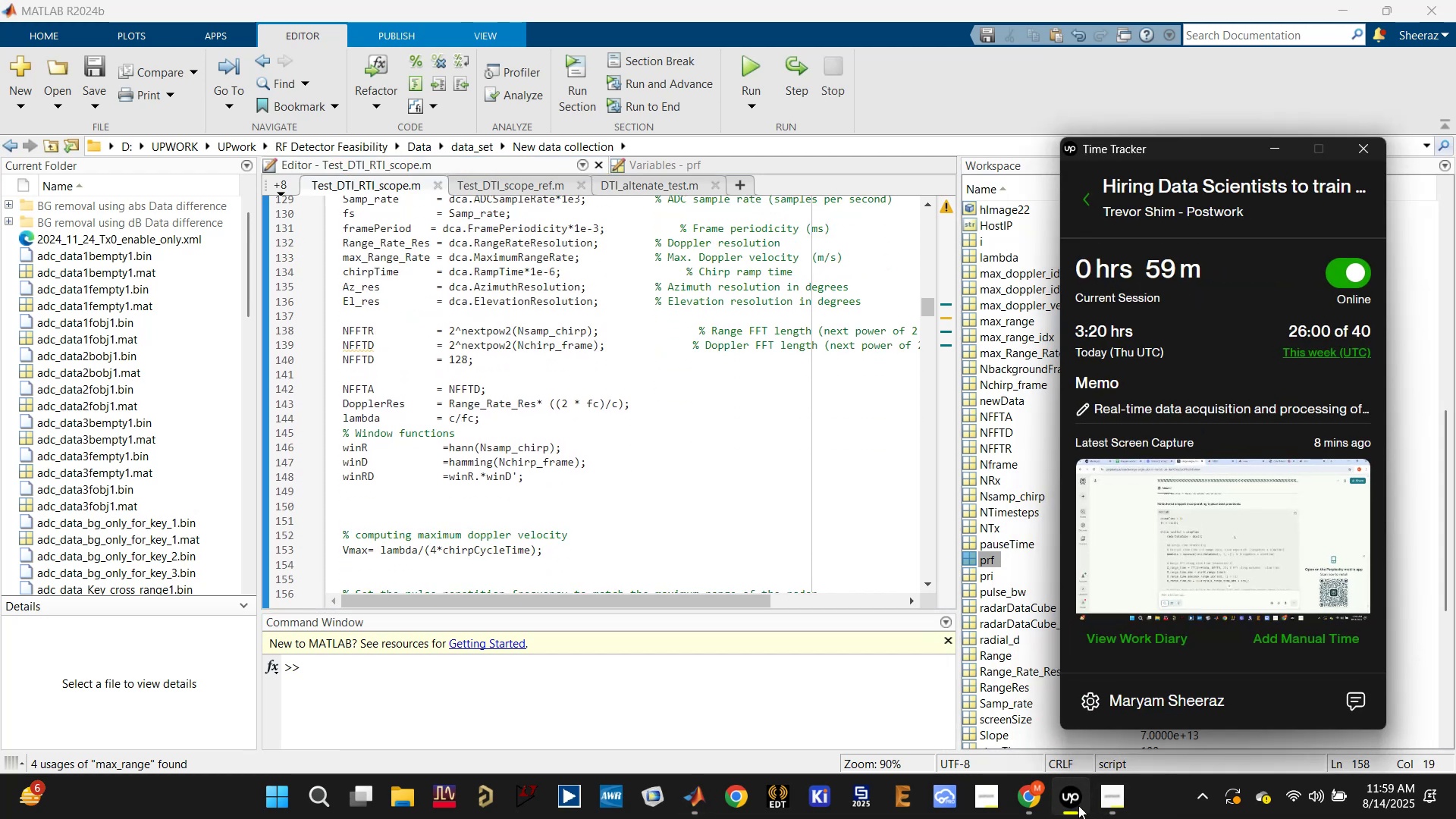 
left_click([1078, 805])
 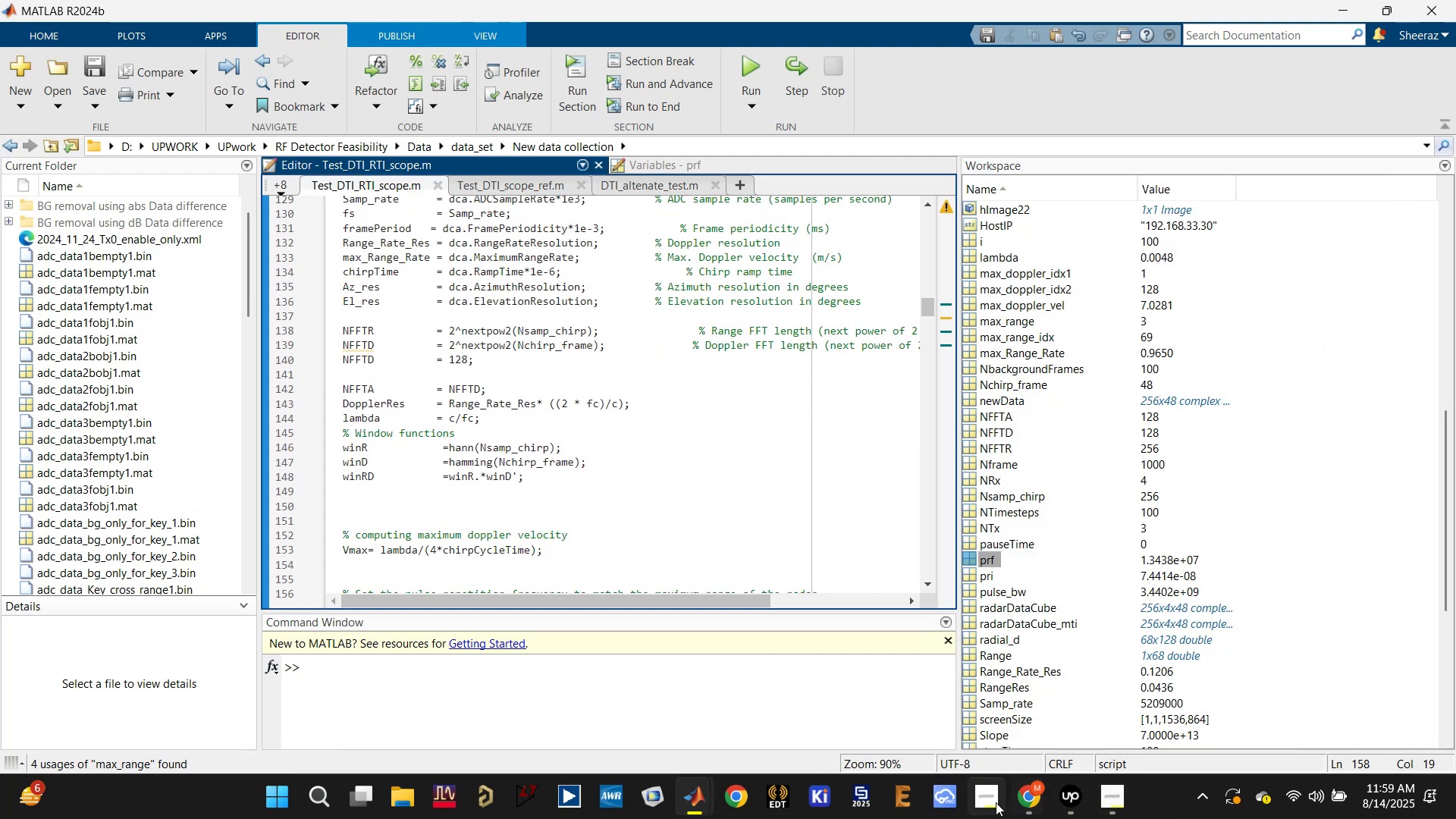 
left_click([1034, 802])
 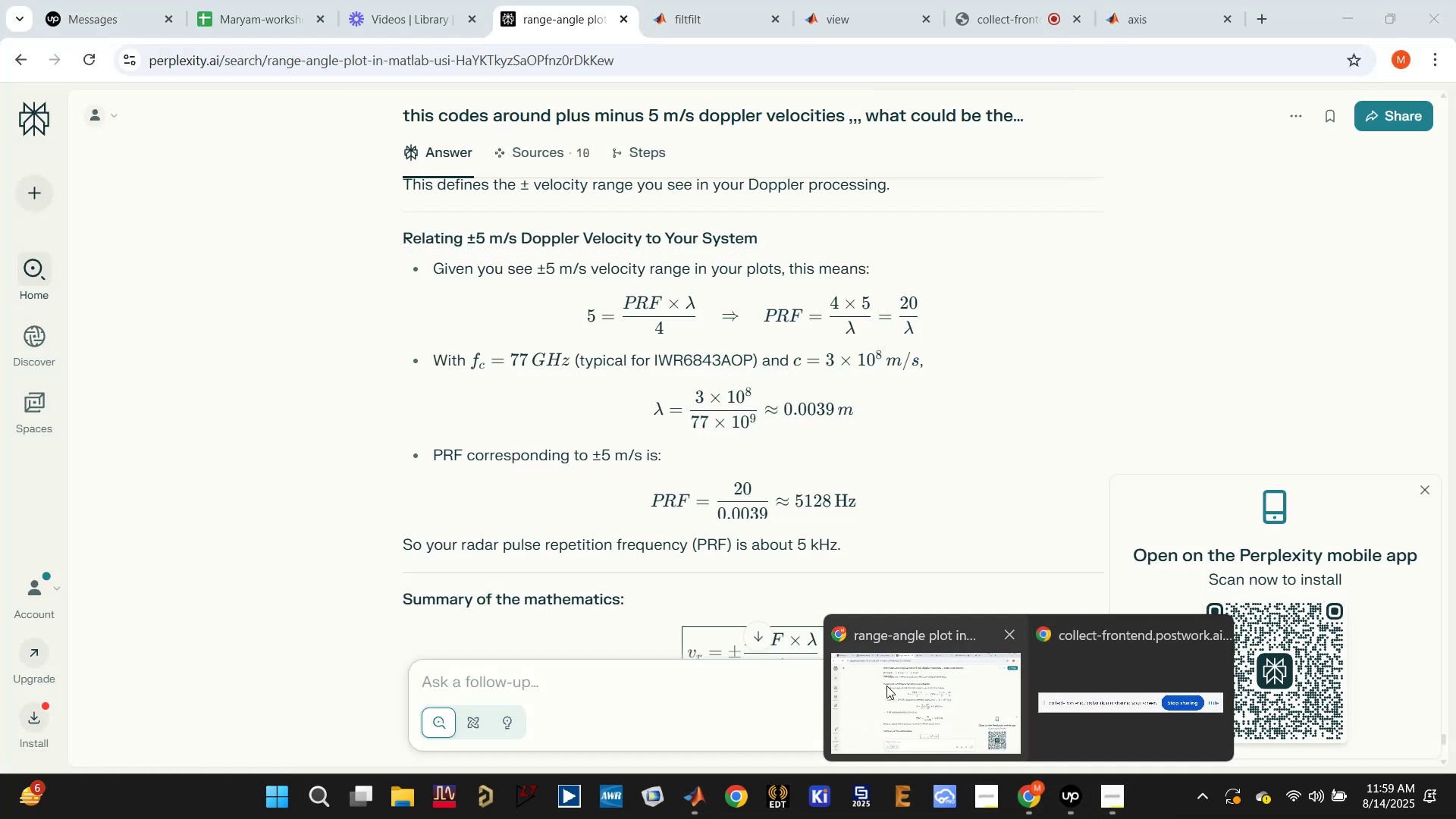 
left_click([877, 686])
 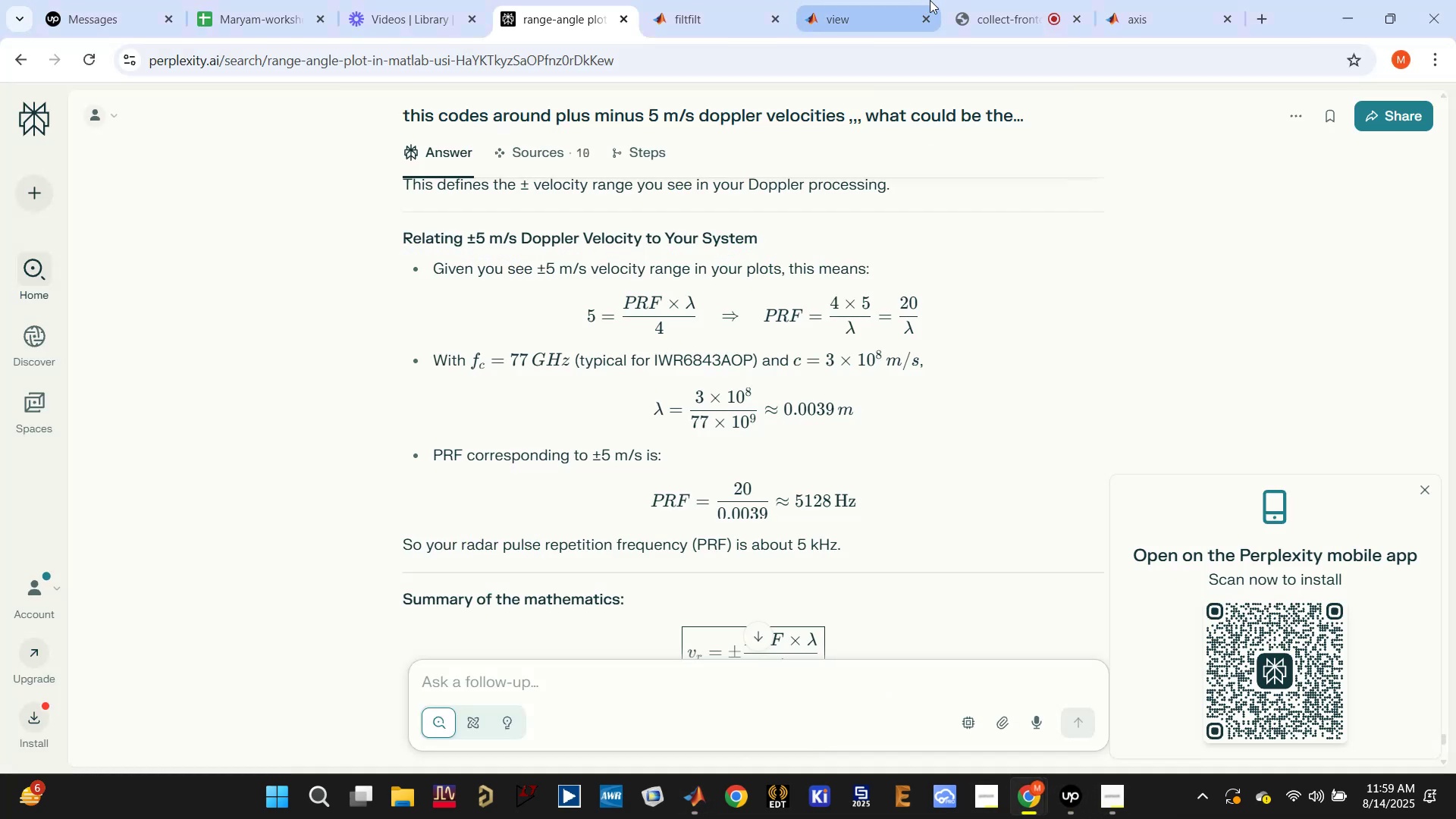 
left_click([978, 14])
 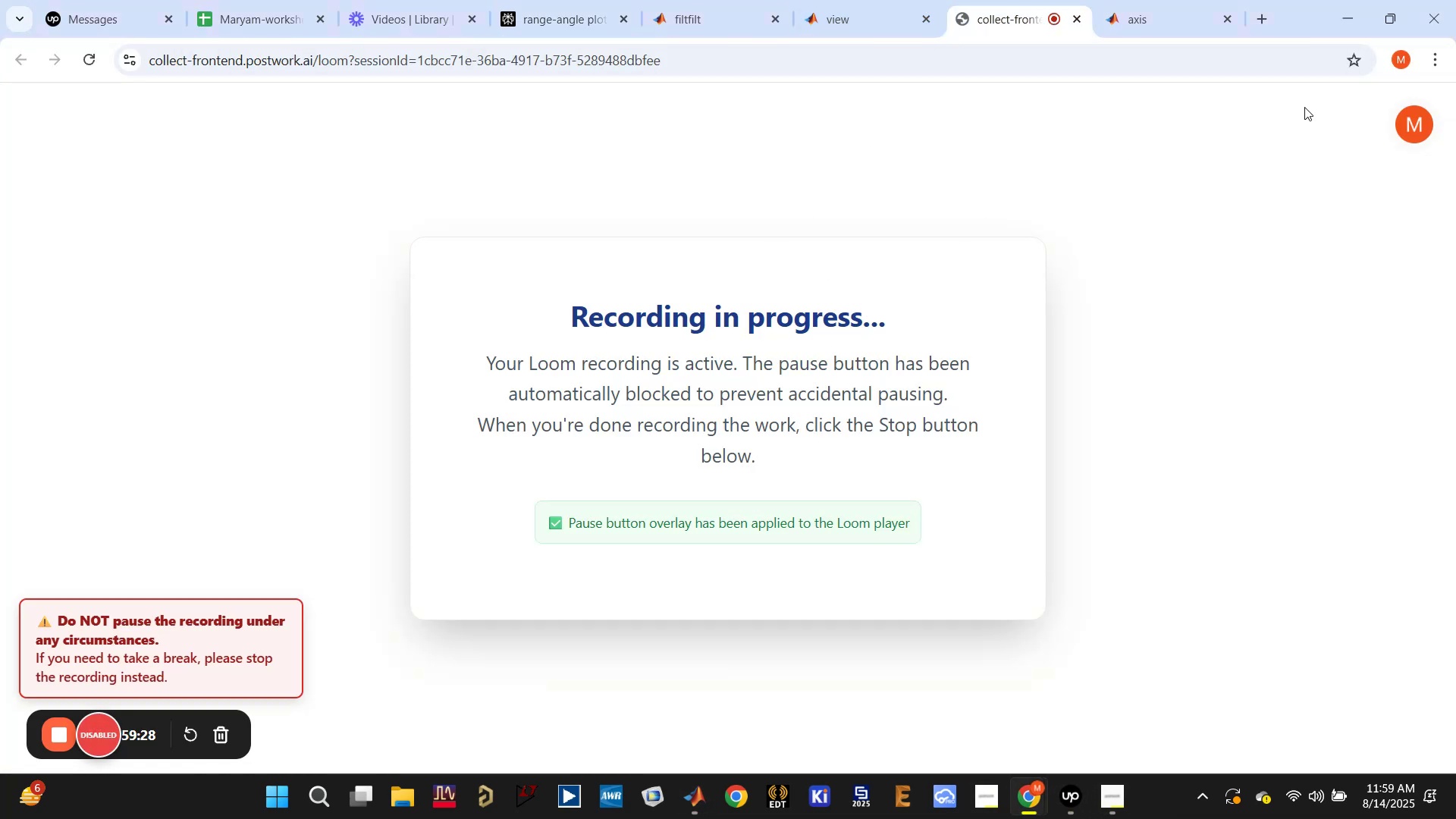 
left_click([1347, 24])
 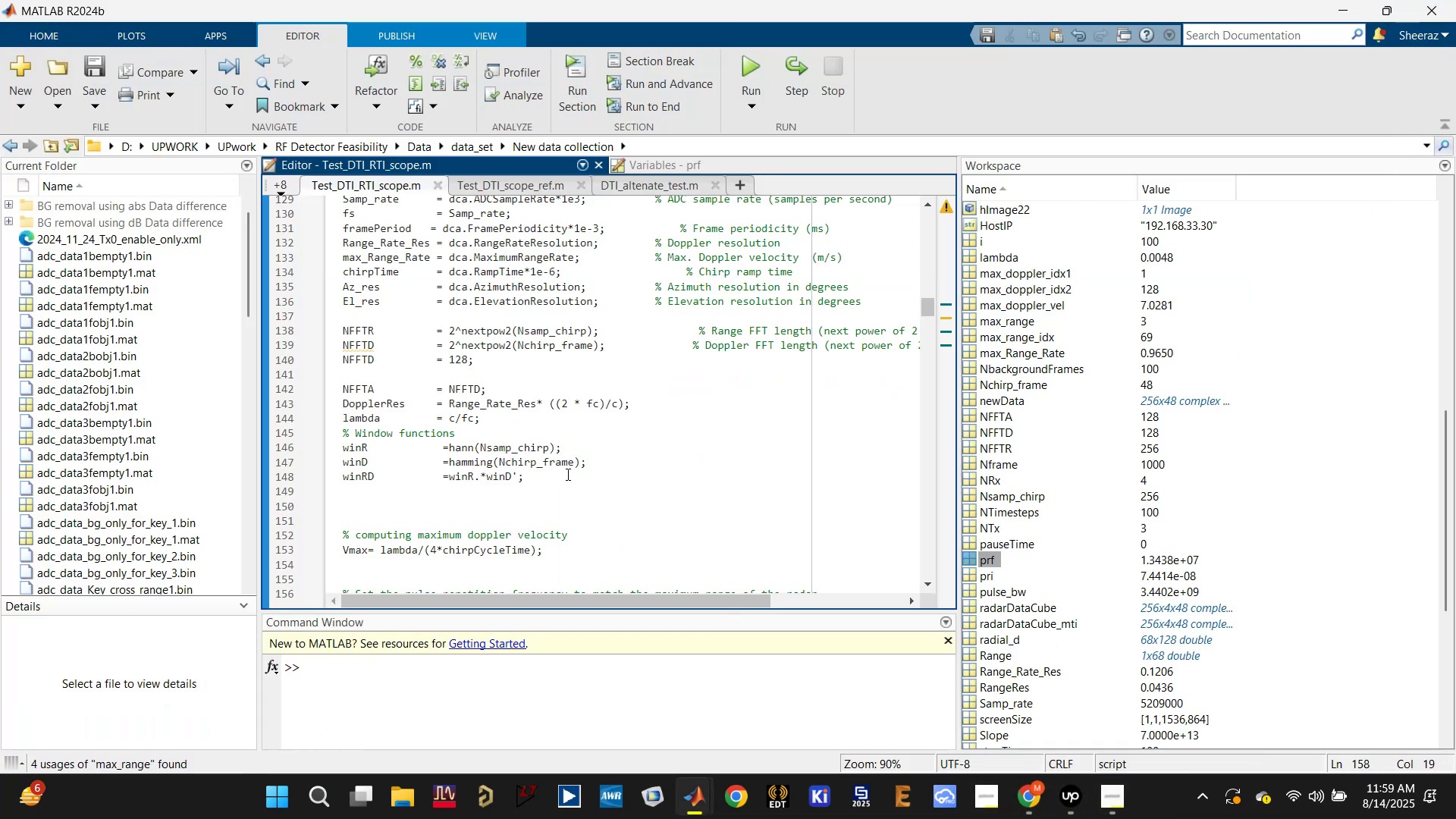 
scroll: coordinate [563, 474], scroll_direction: down, amount: 2.0
 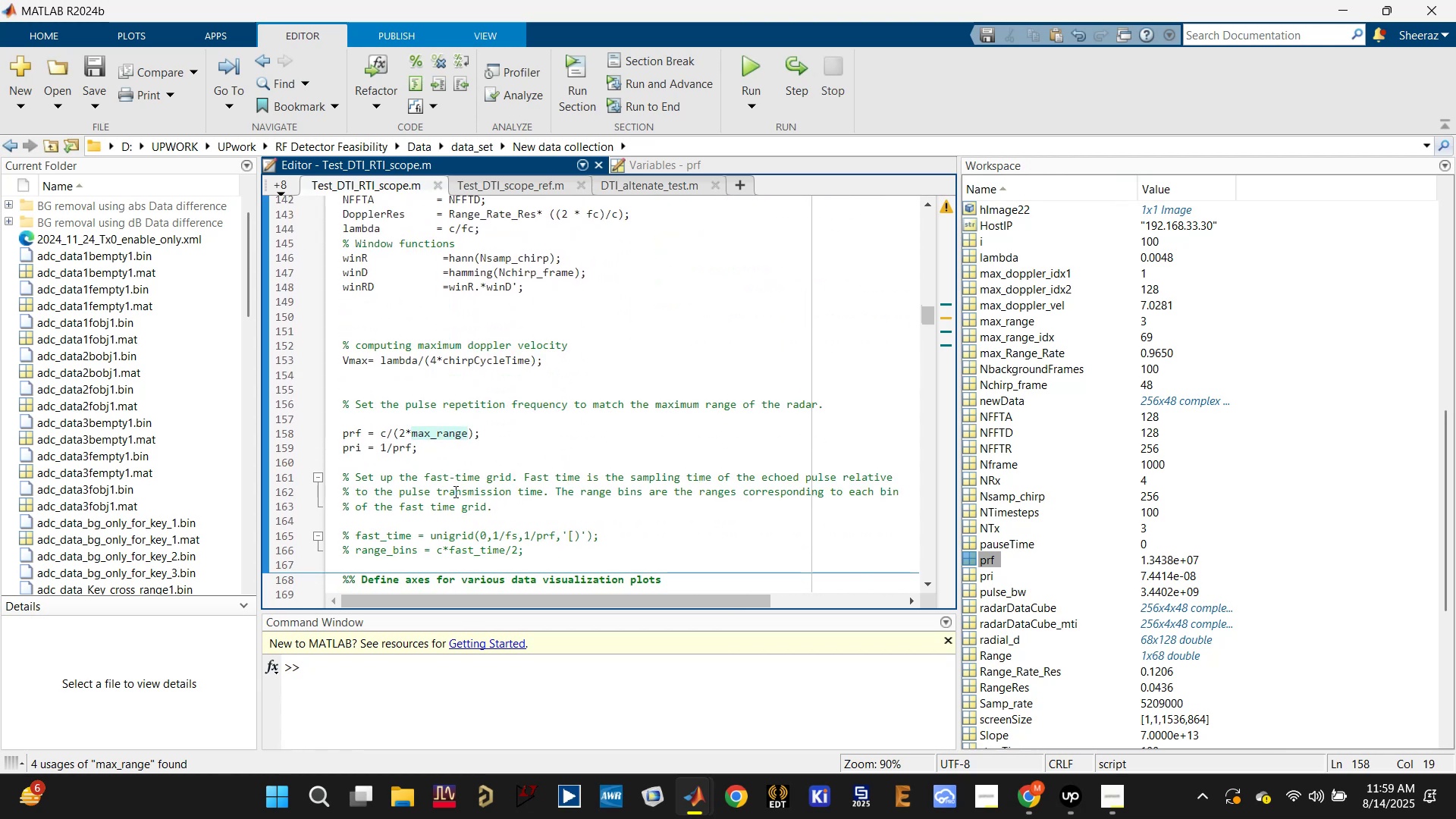 
left_click([481, 409])
 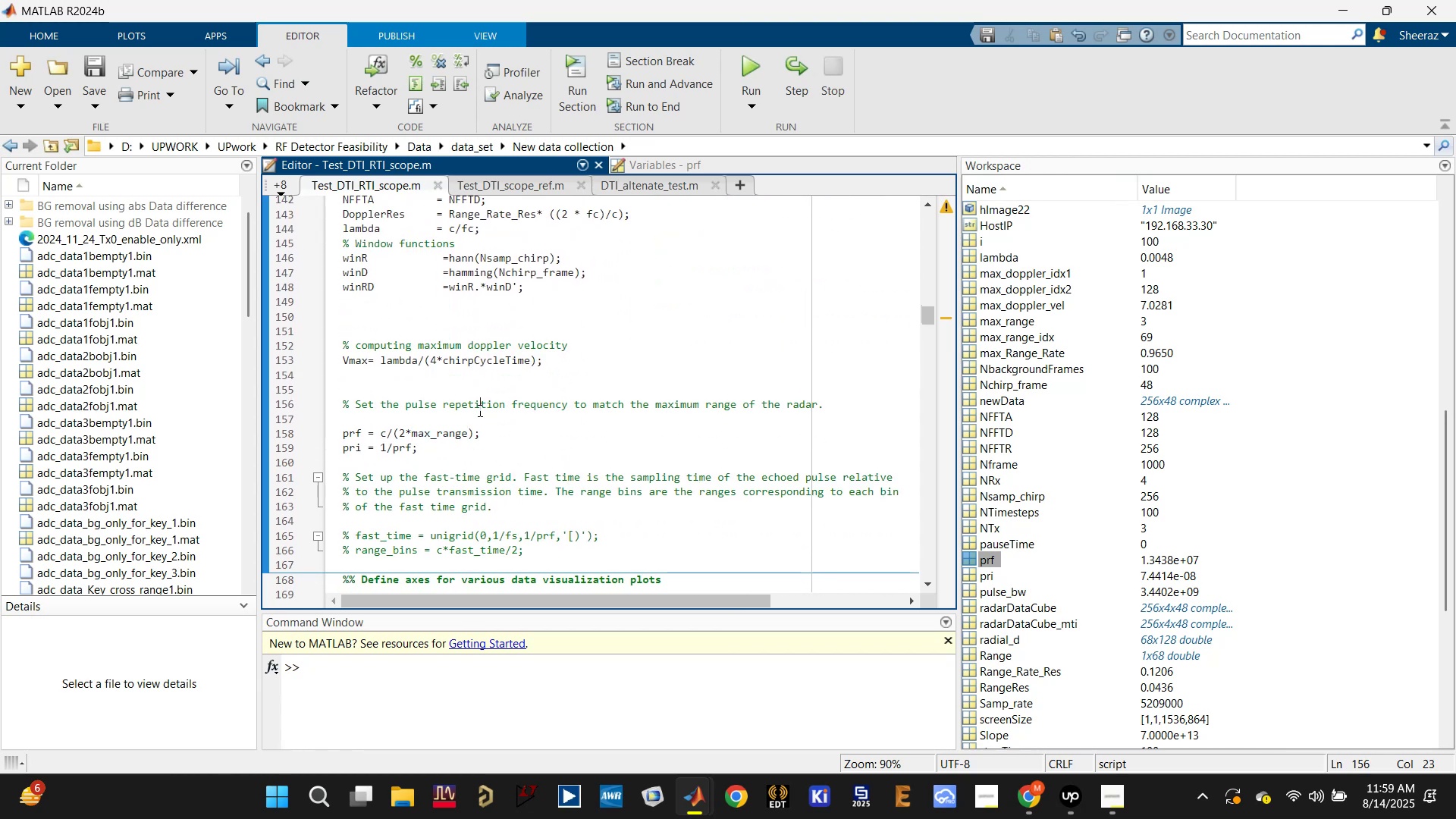 
left_click([469, 416])
 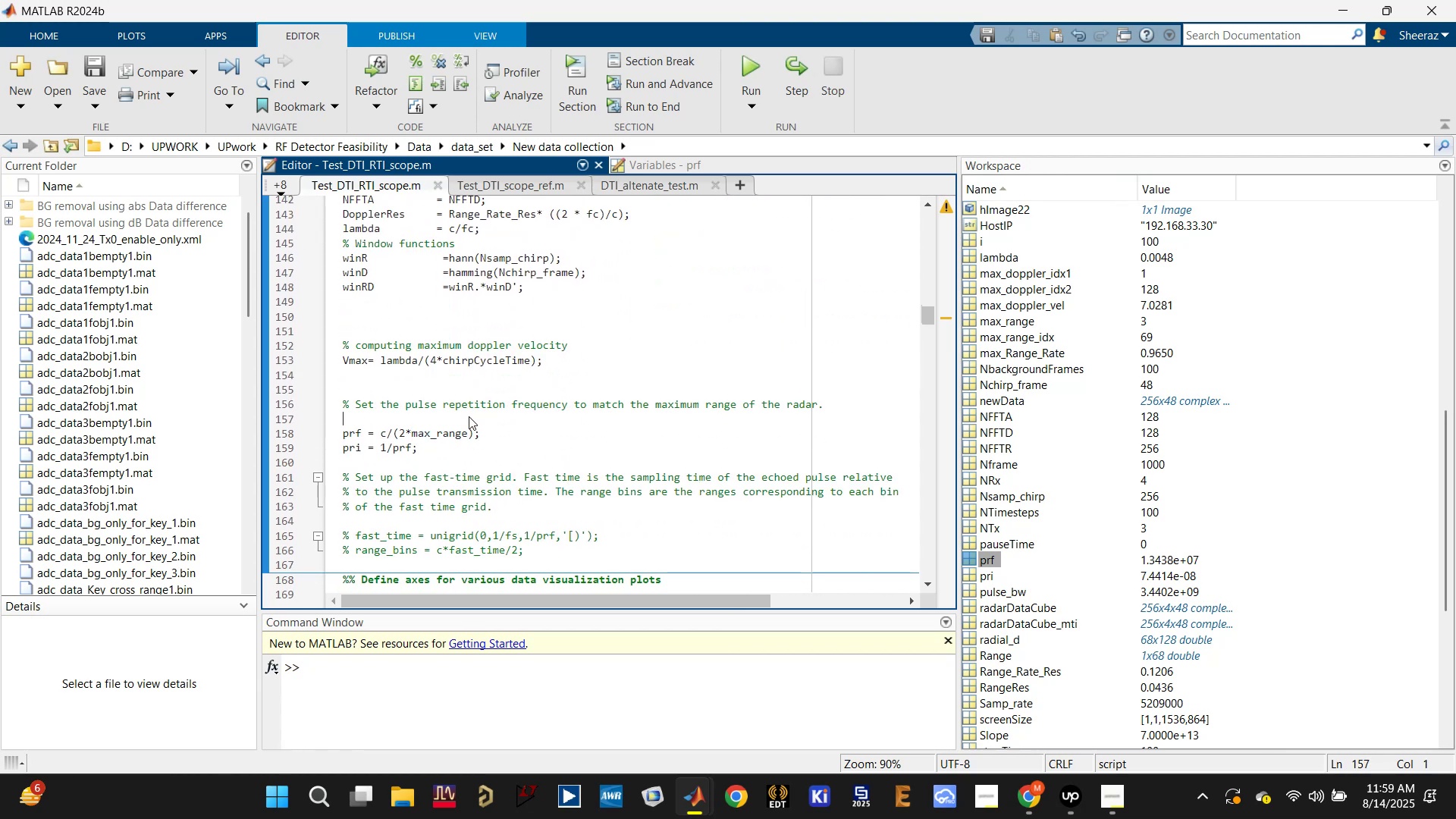 
key(Enter)
 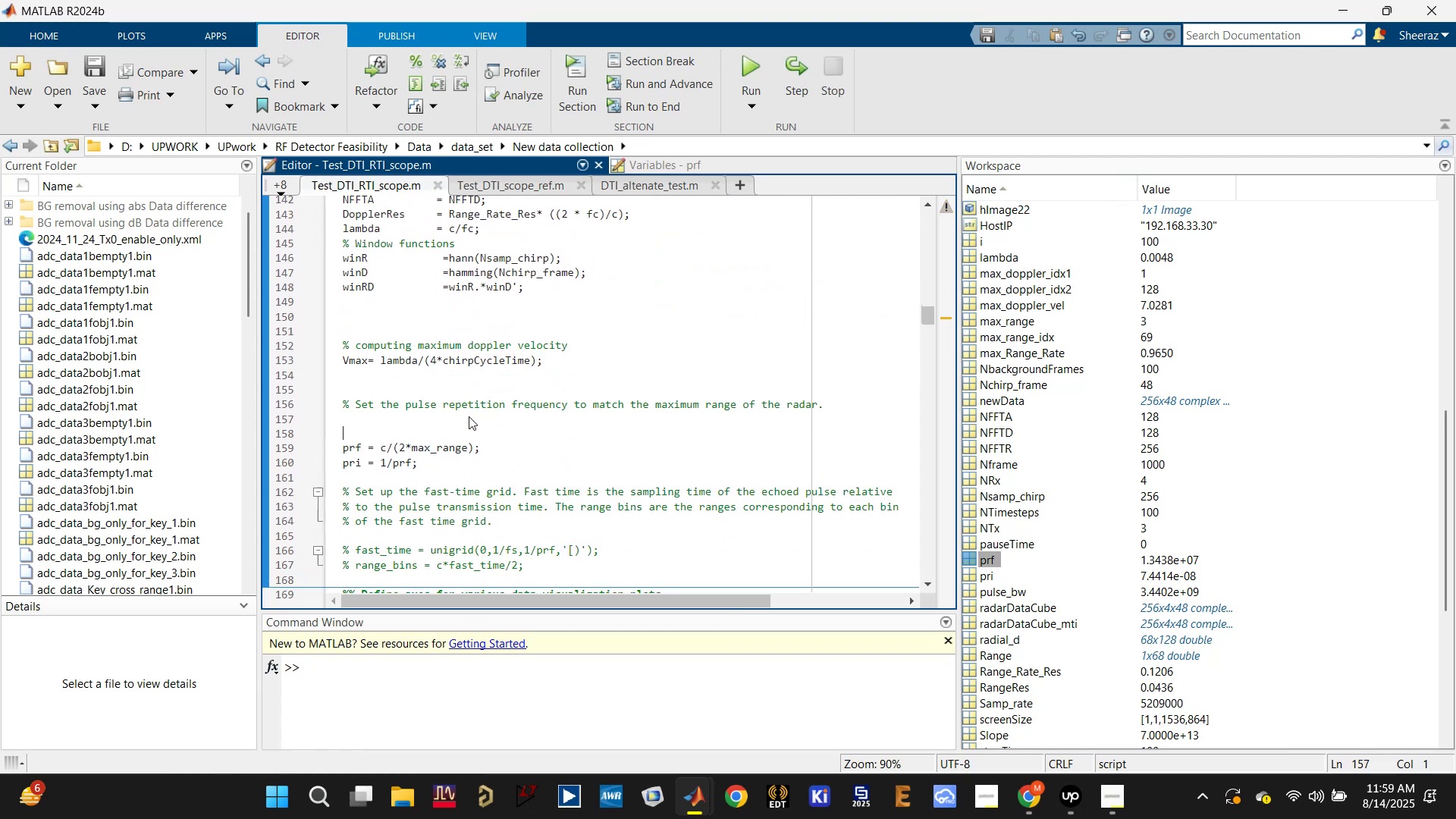 
key(Enter)
 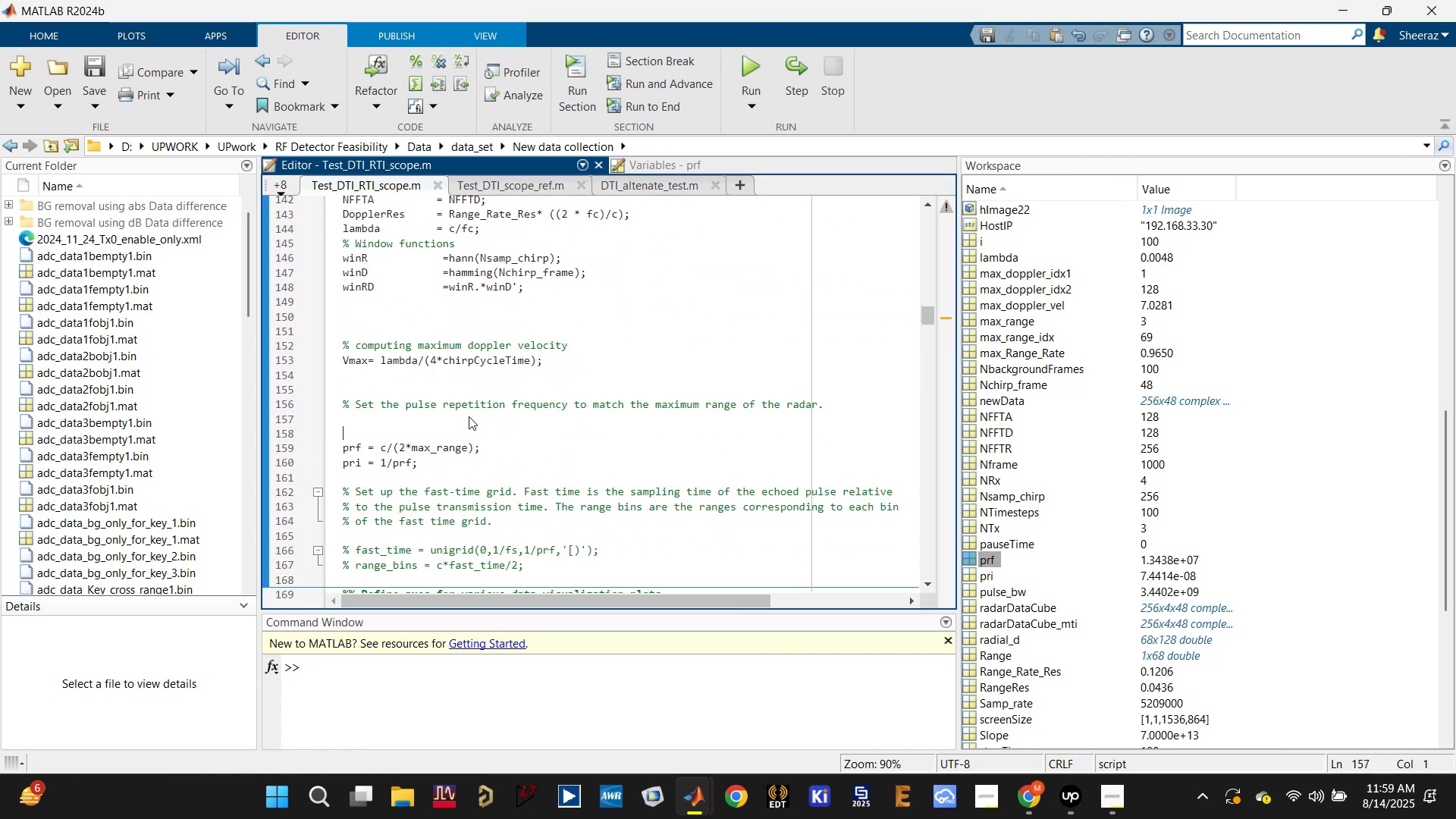 
type(%% Check PRF value)
 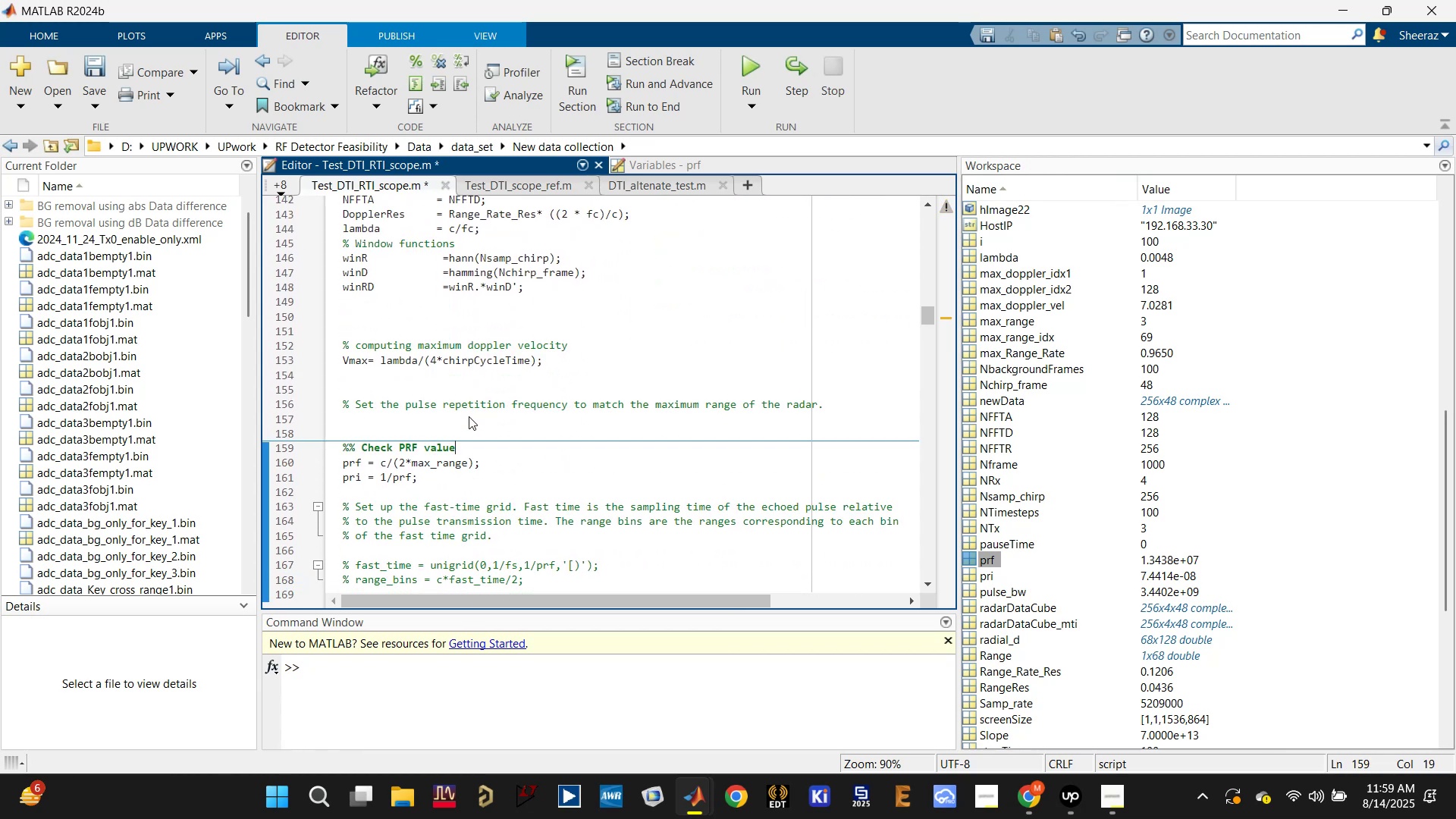 
key(Control+S)
 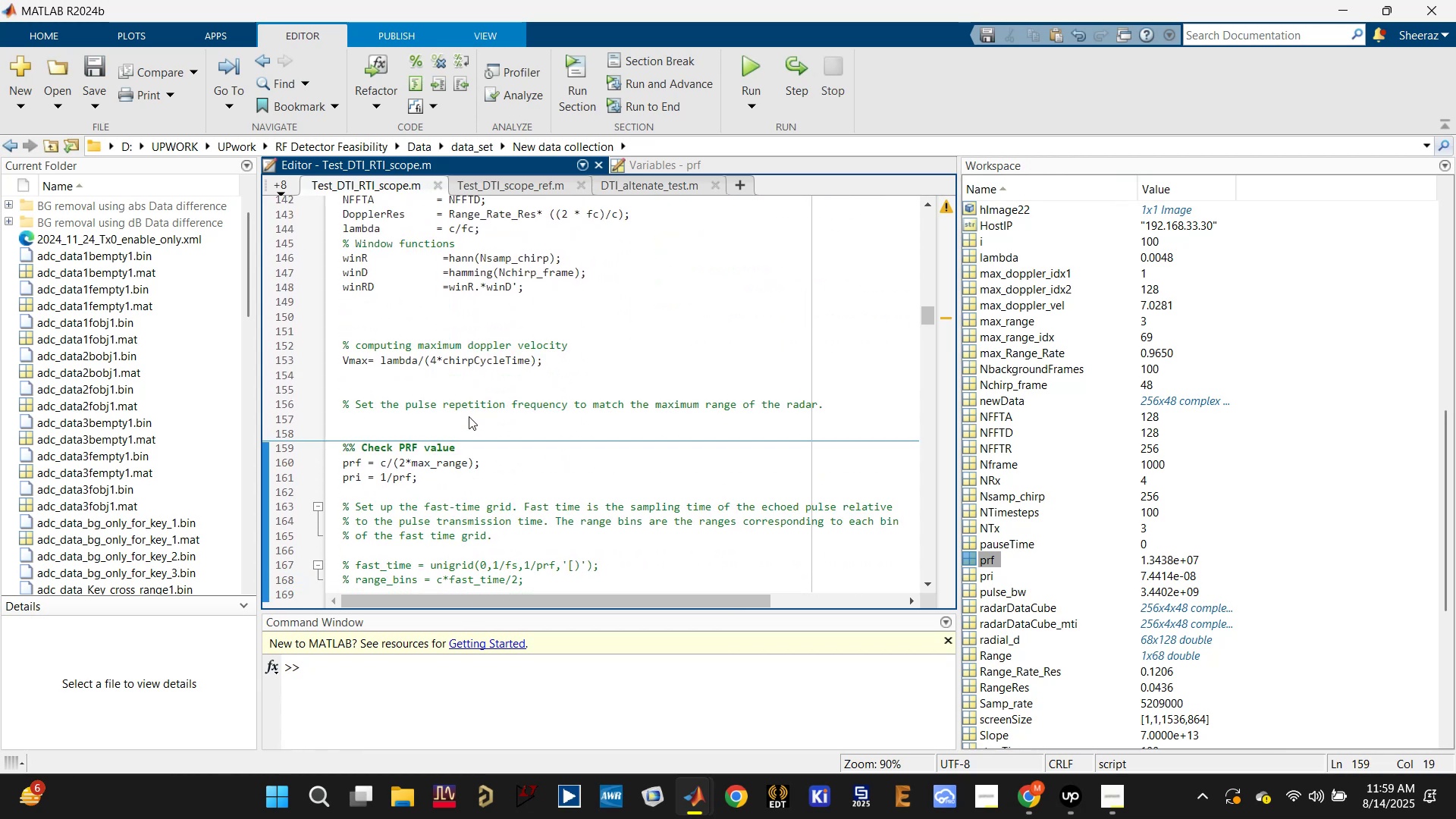 
key(Enter)
 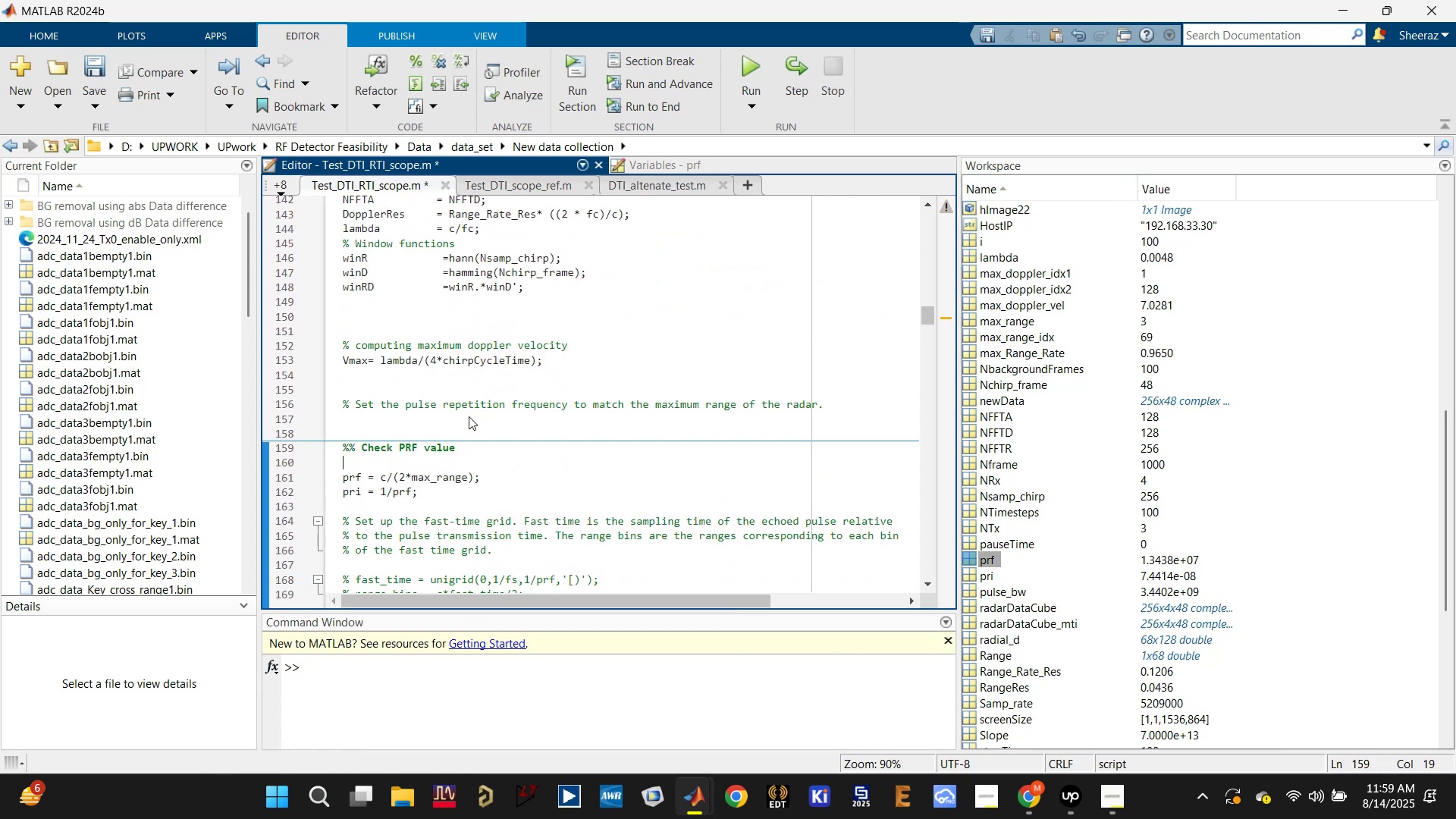 
key(Enter)
 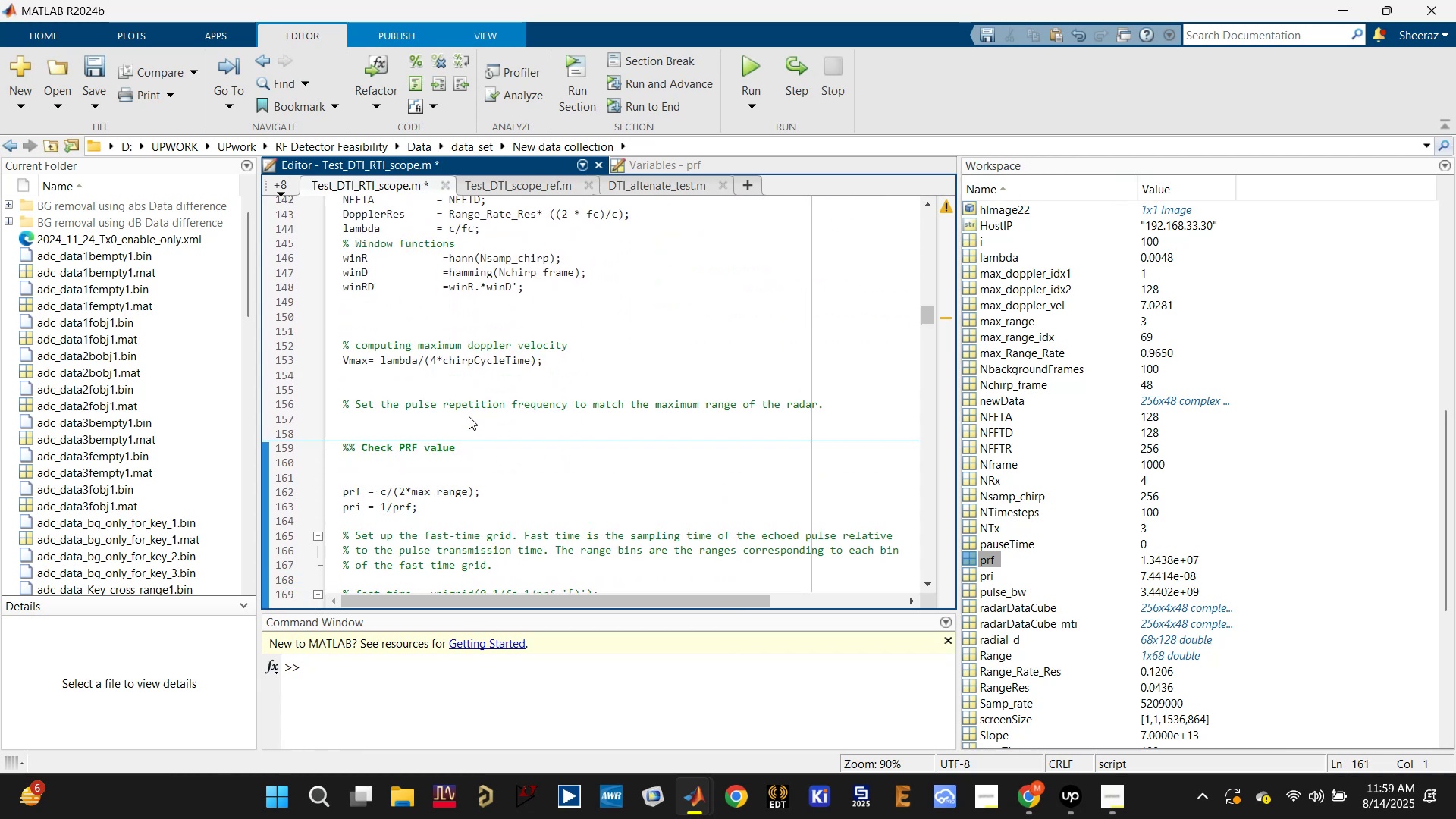 
key(ArrowLeft)
 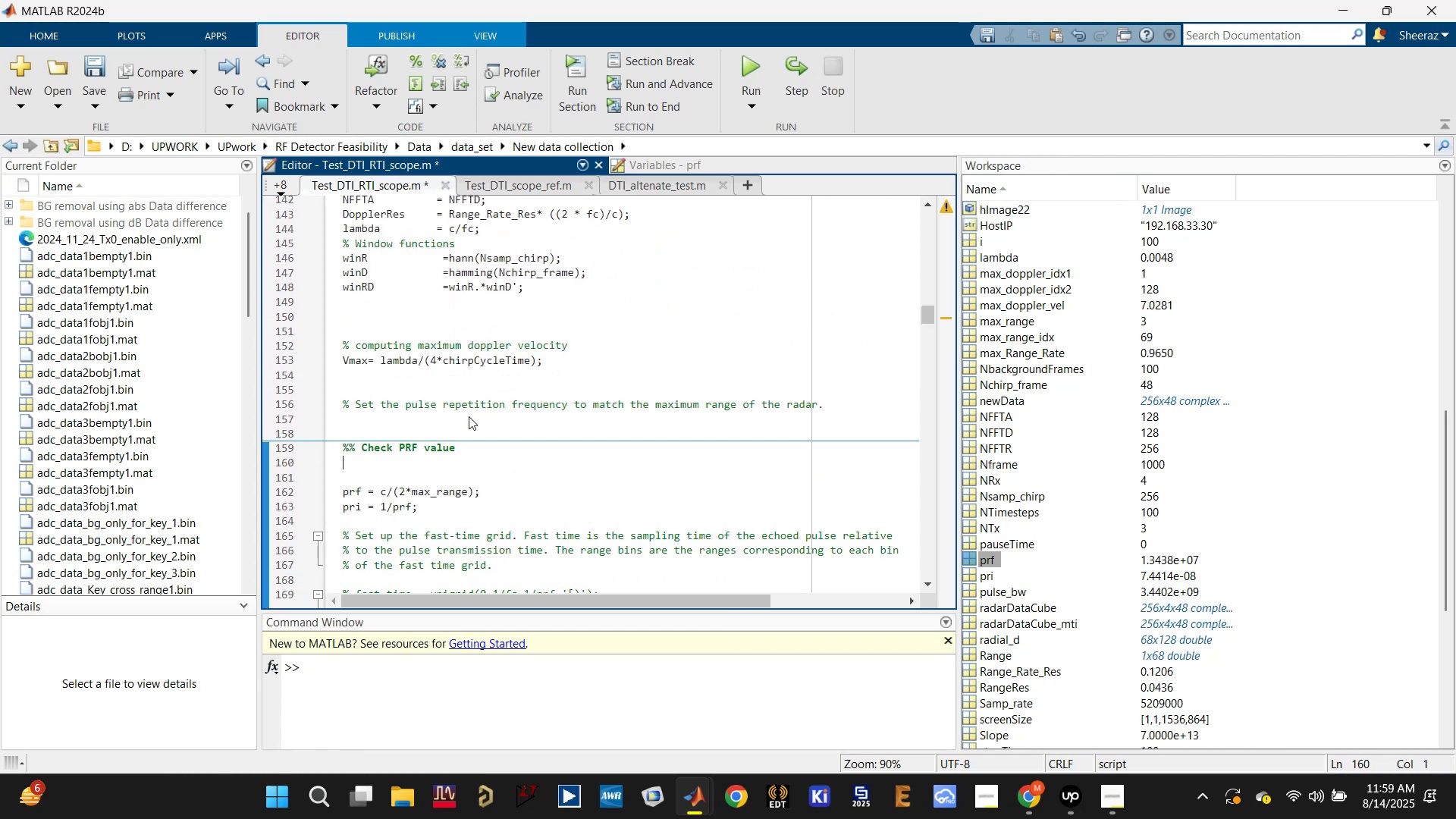 
key(ArrowLeft)
 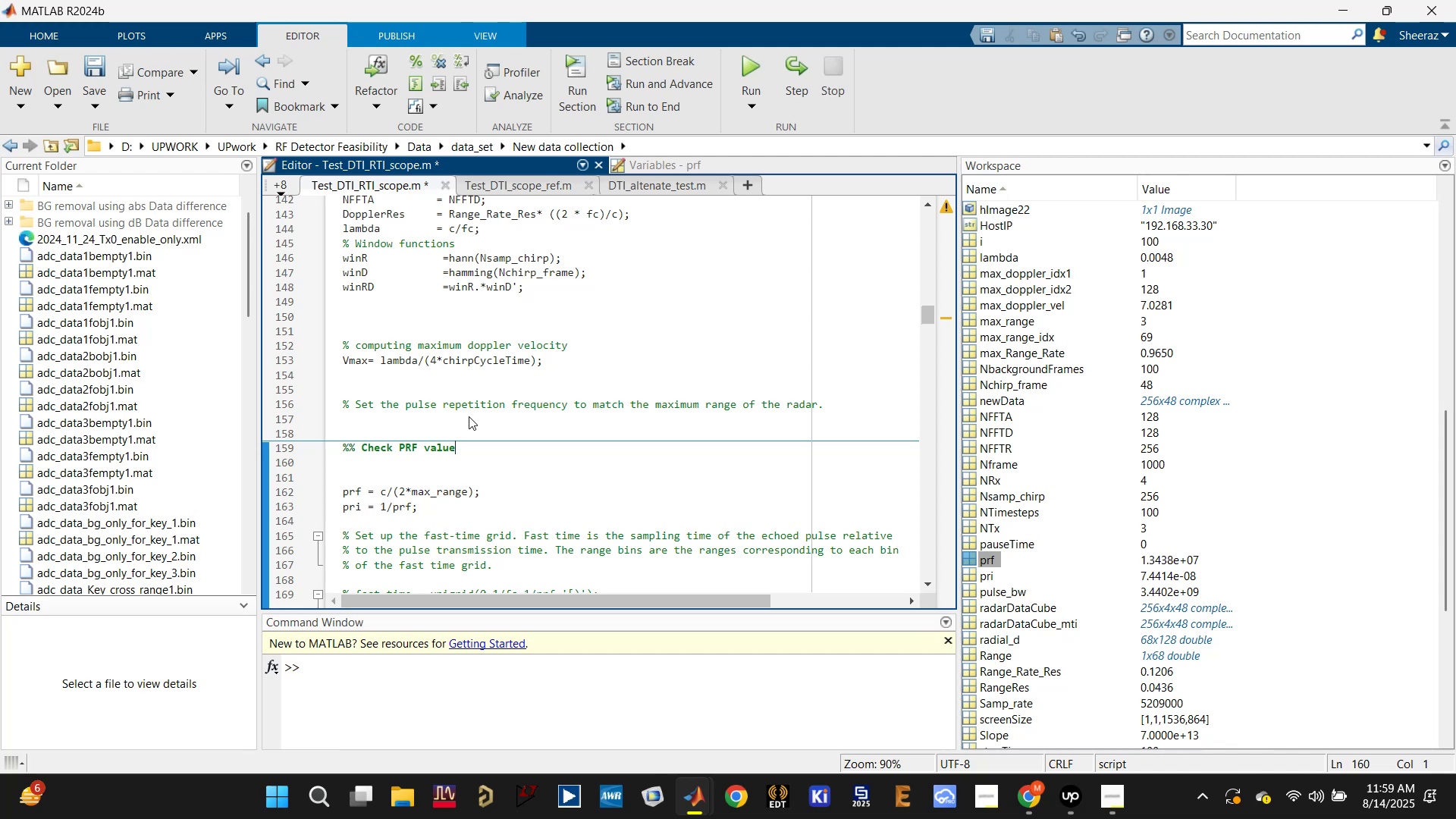 
type( ; seems to be am)
key(Backspace)
key(Backspace)
type(a )
key(Backspace)
type(n issue here)
 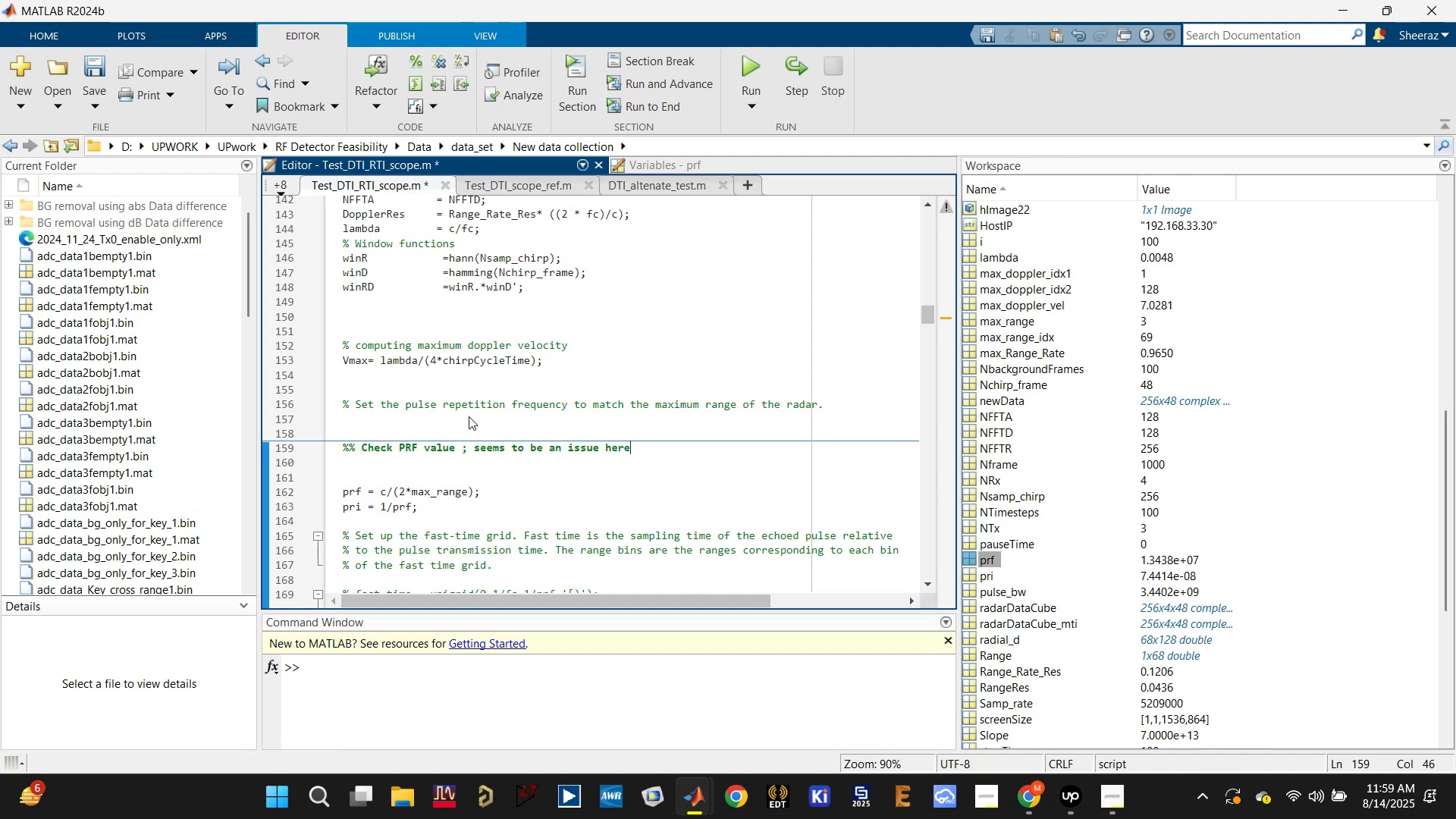 
key(Control+S)
 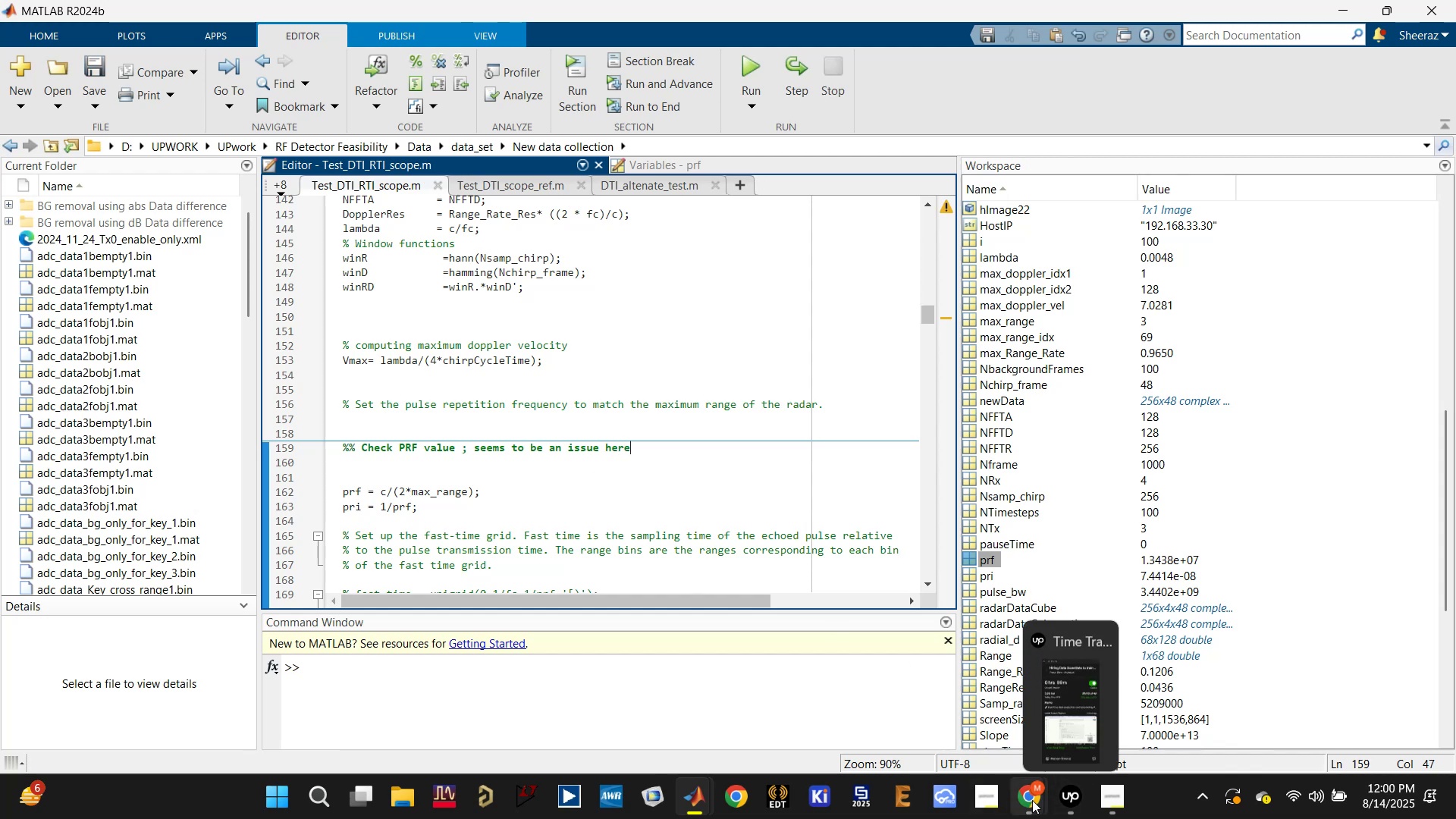 